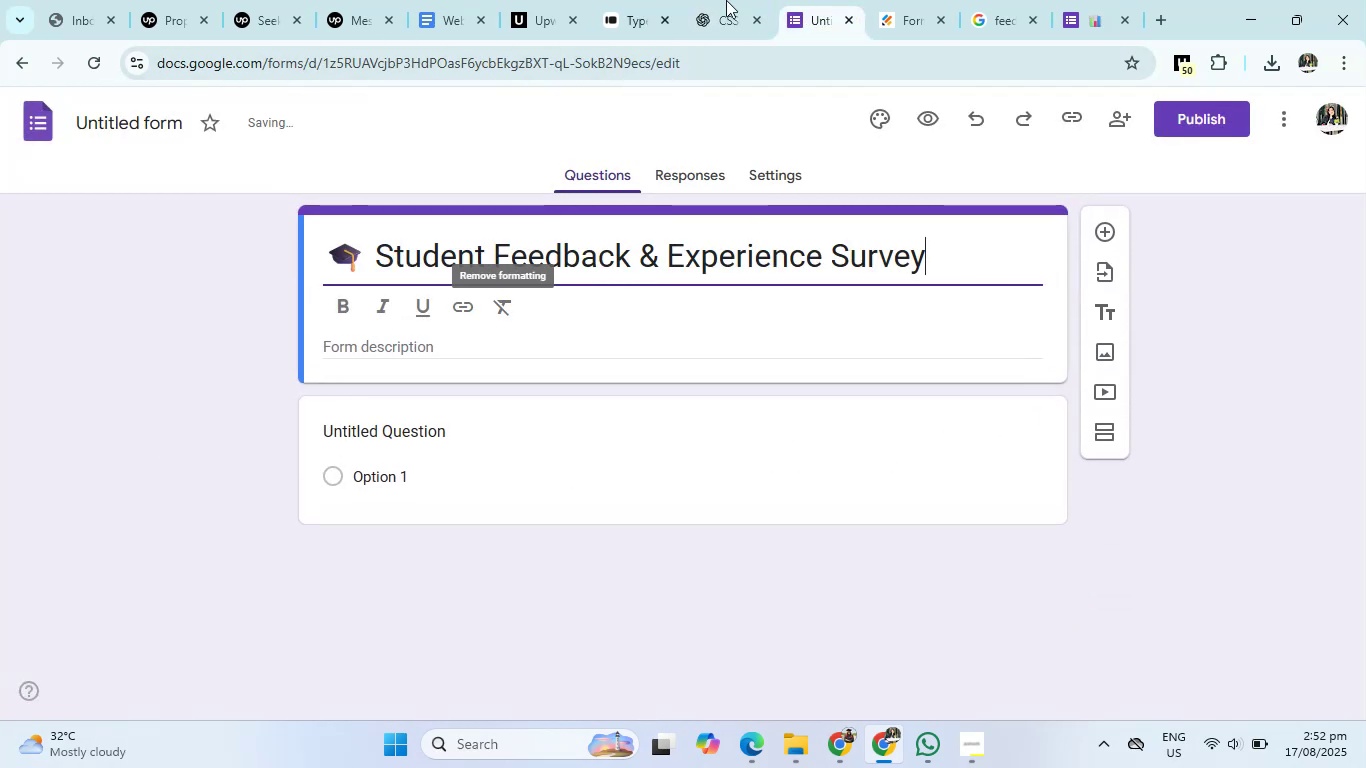 
left_click([749, 0])
 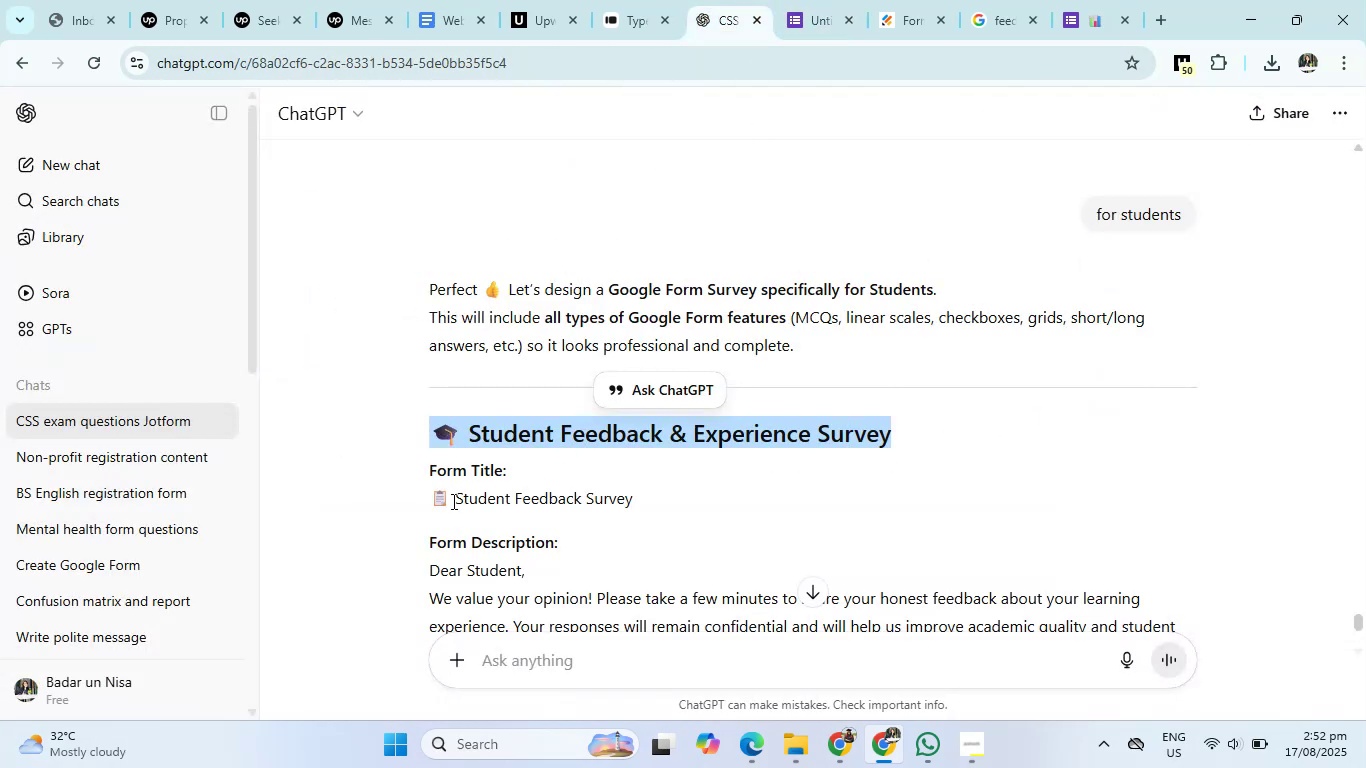 
scroll: coordinate [478, 511], scroll_direction: down, amount: 1.0
 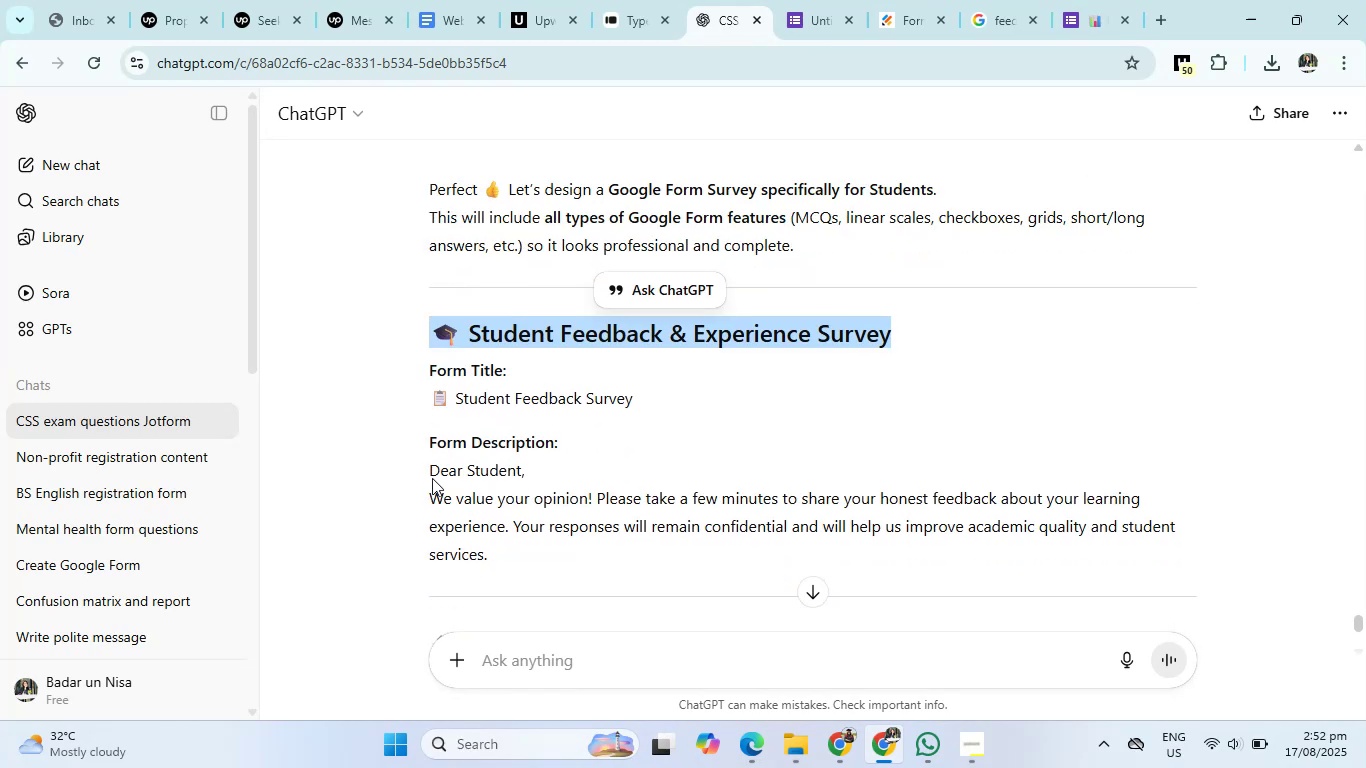 
left_click_drag(start_coordinate=[423, 465], to_coordinate=[503, 549])
 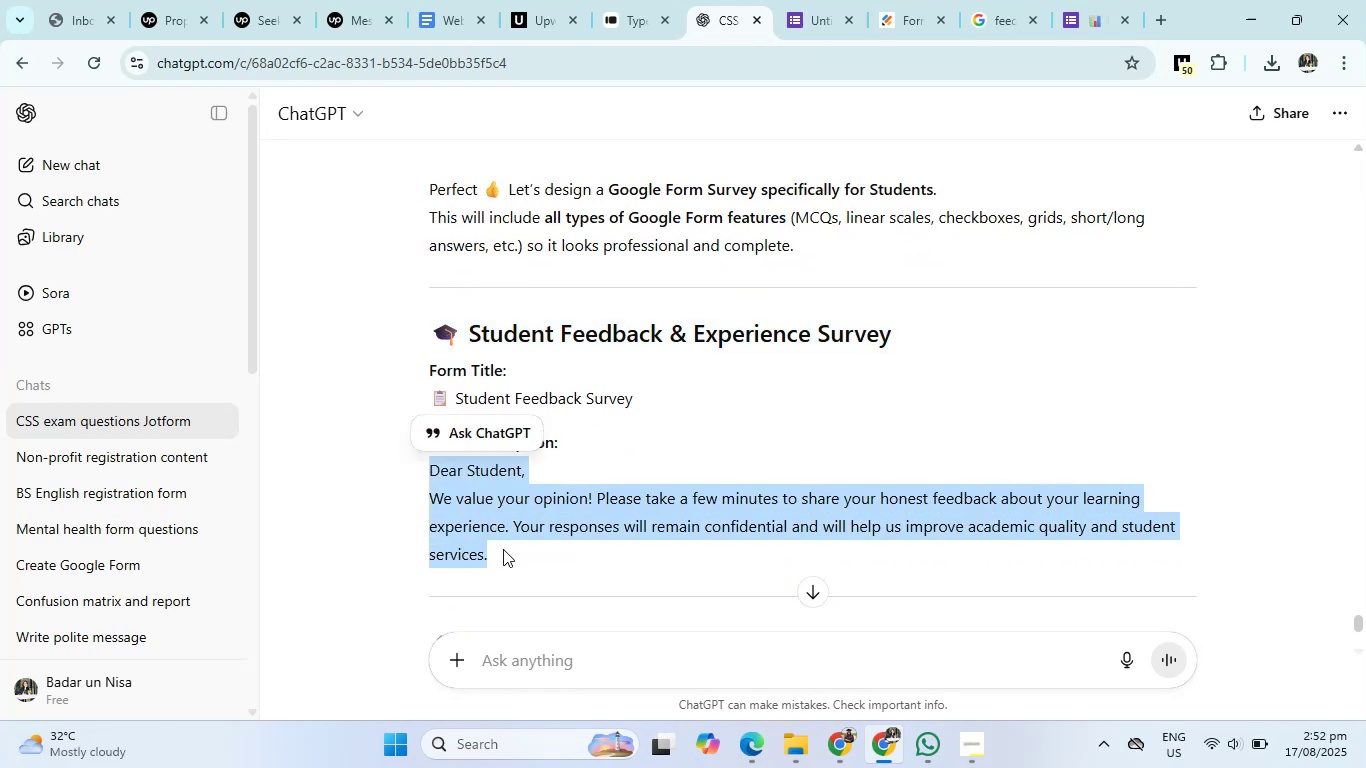 
key(Control+C)
 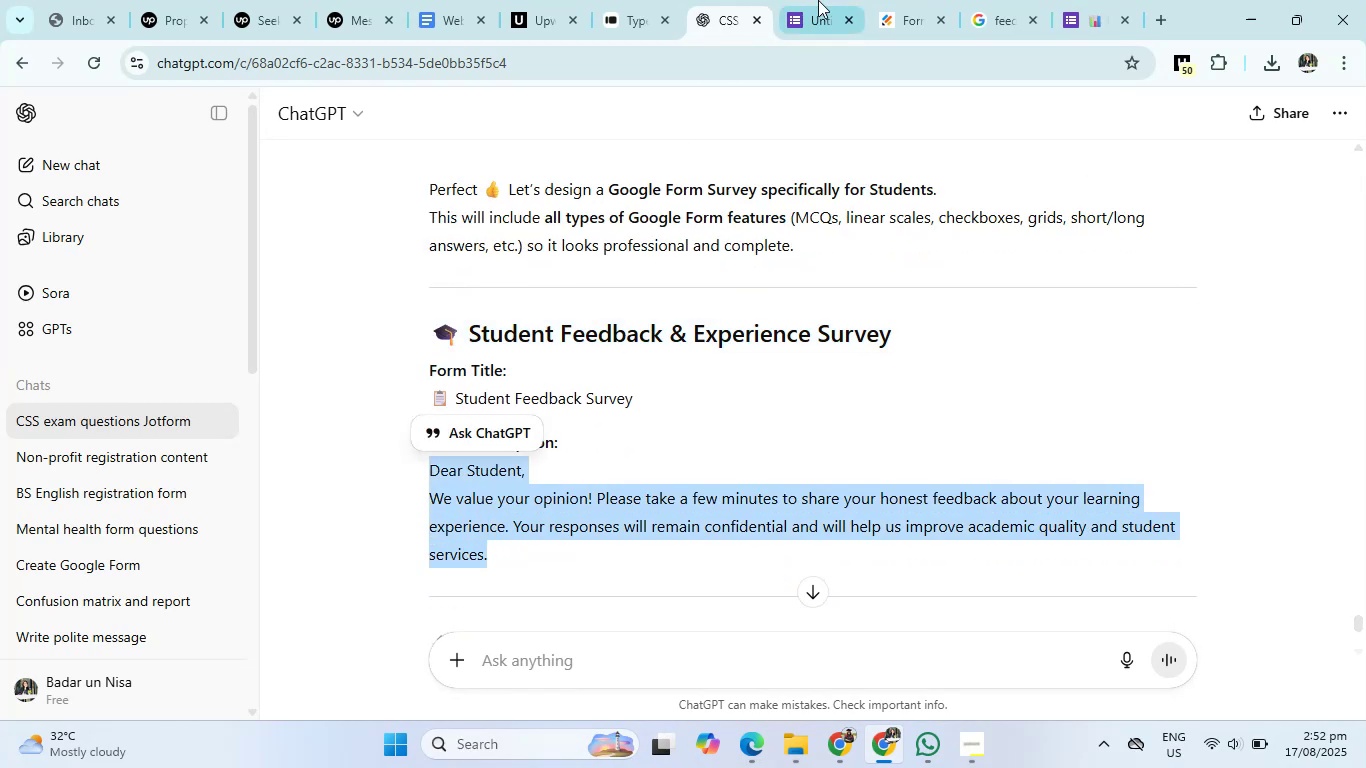 
left_click([821, 0])
 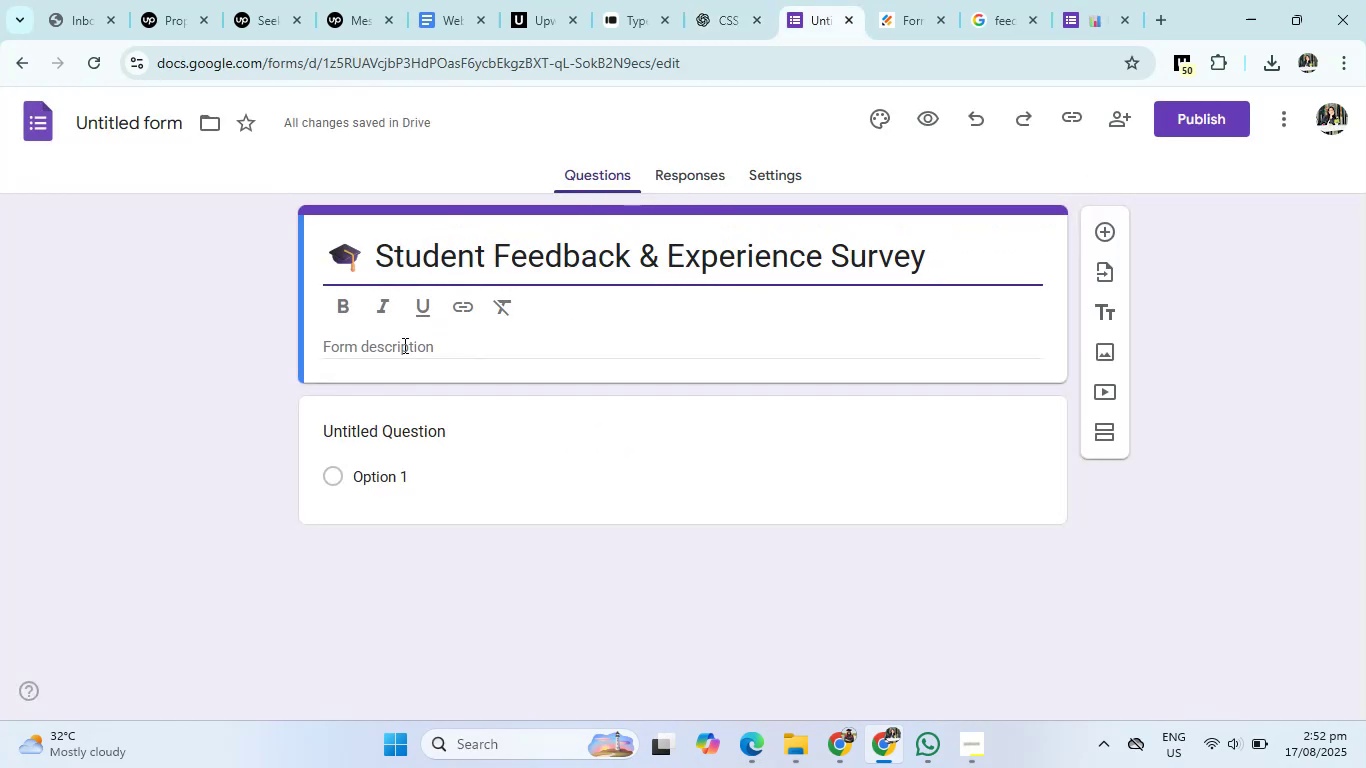 
left_click([399, 345])
 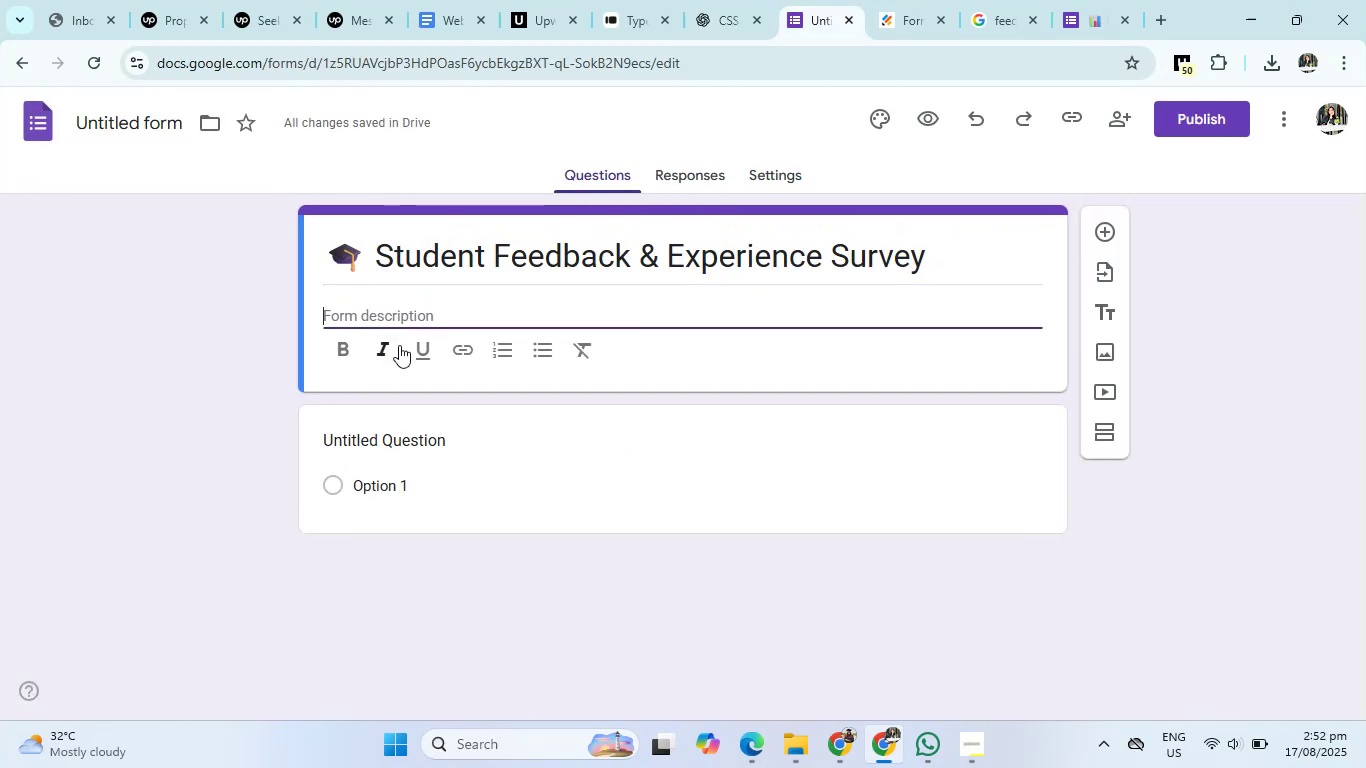 
key(Control+V)
 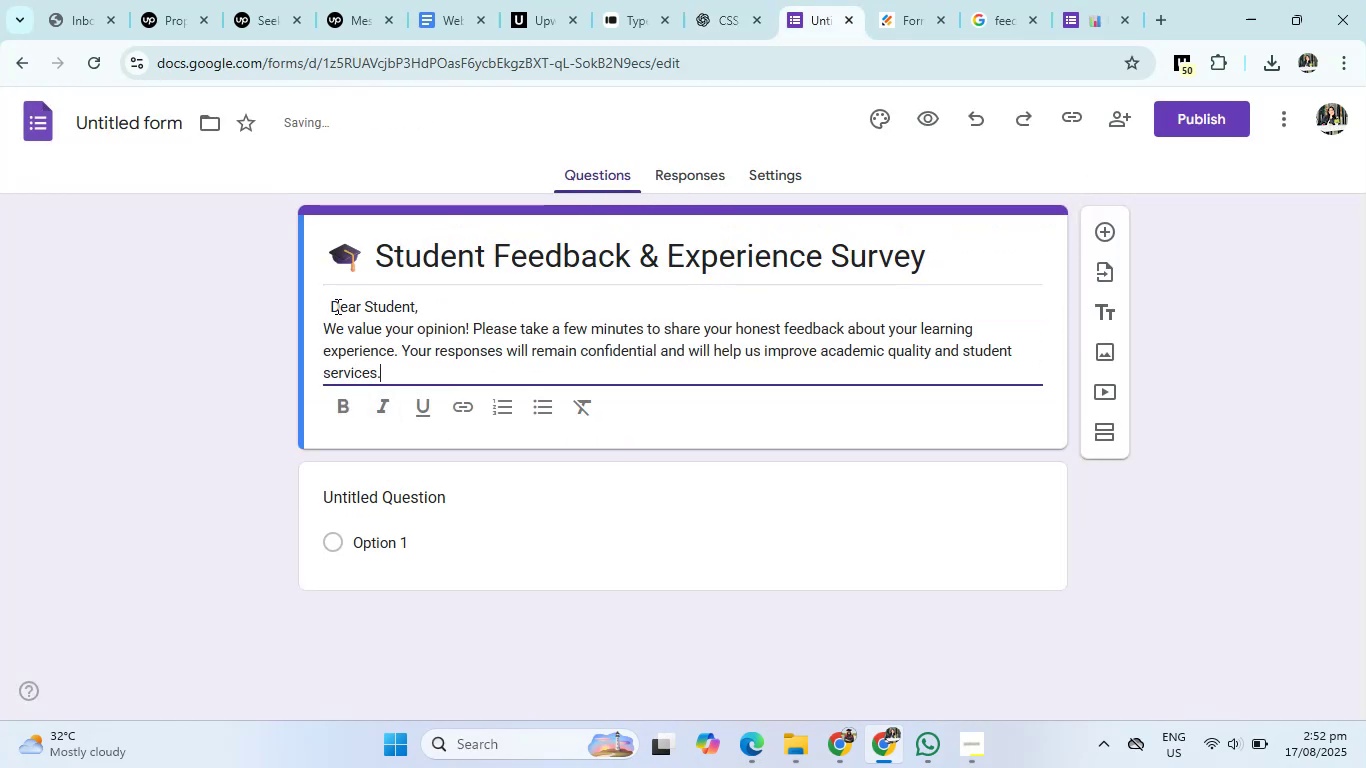 
left_click([332, 309])
 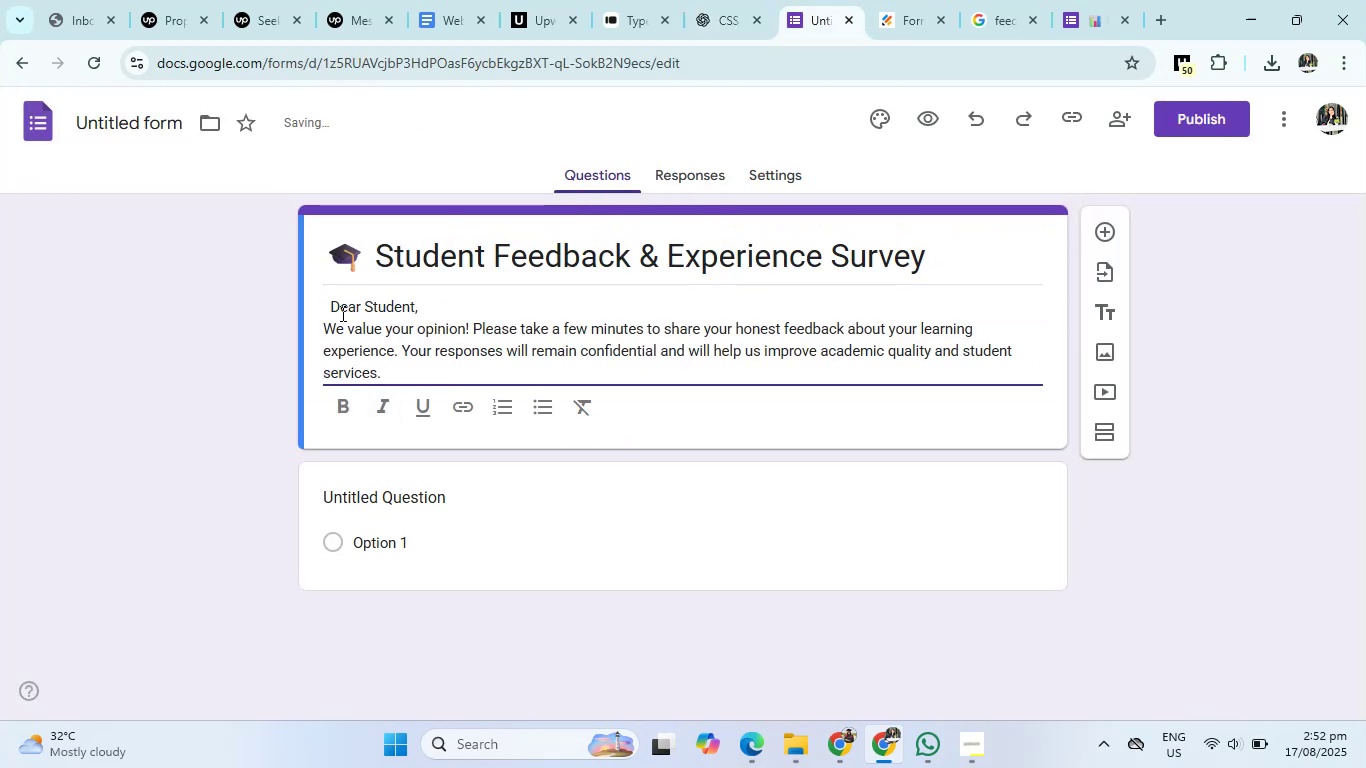 
key(Backspace)
 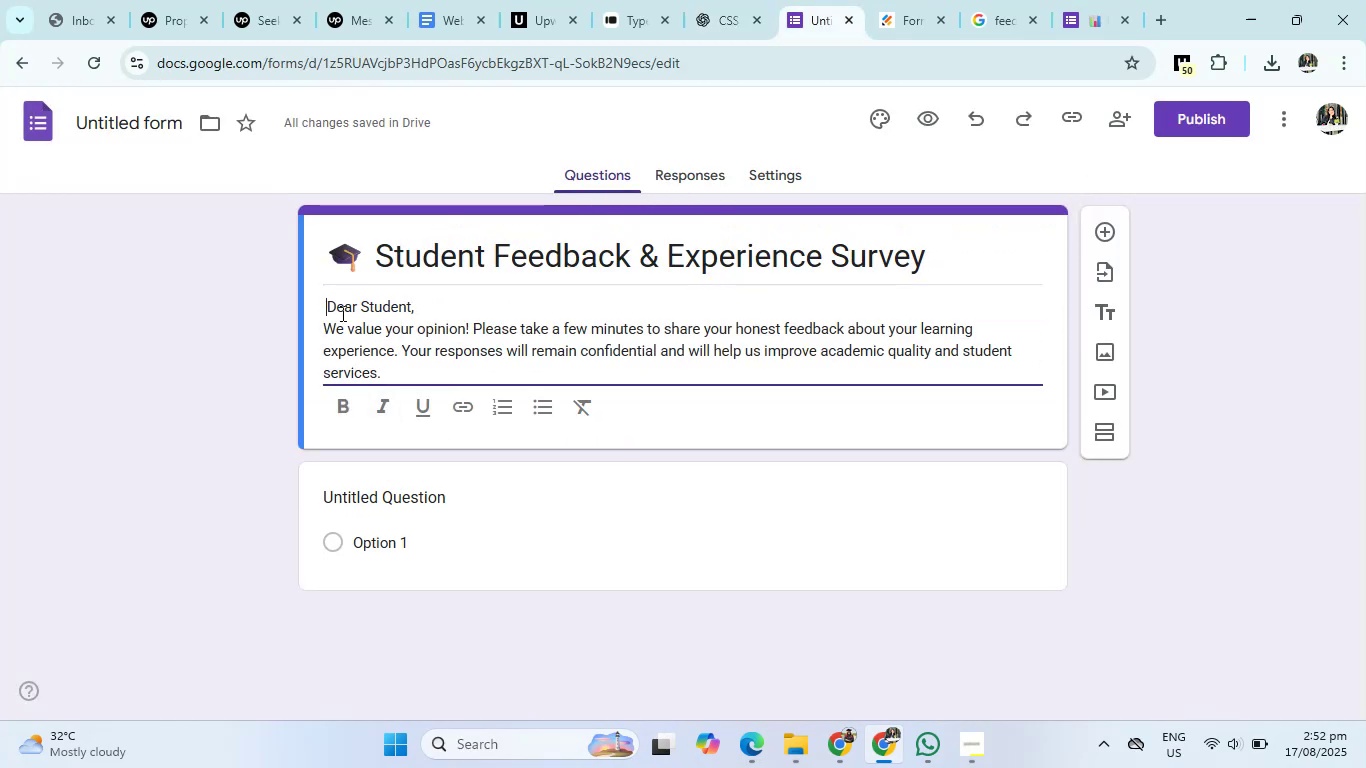 
key(Backspace)
 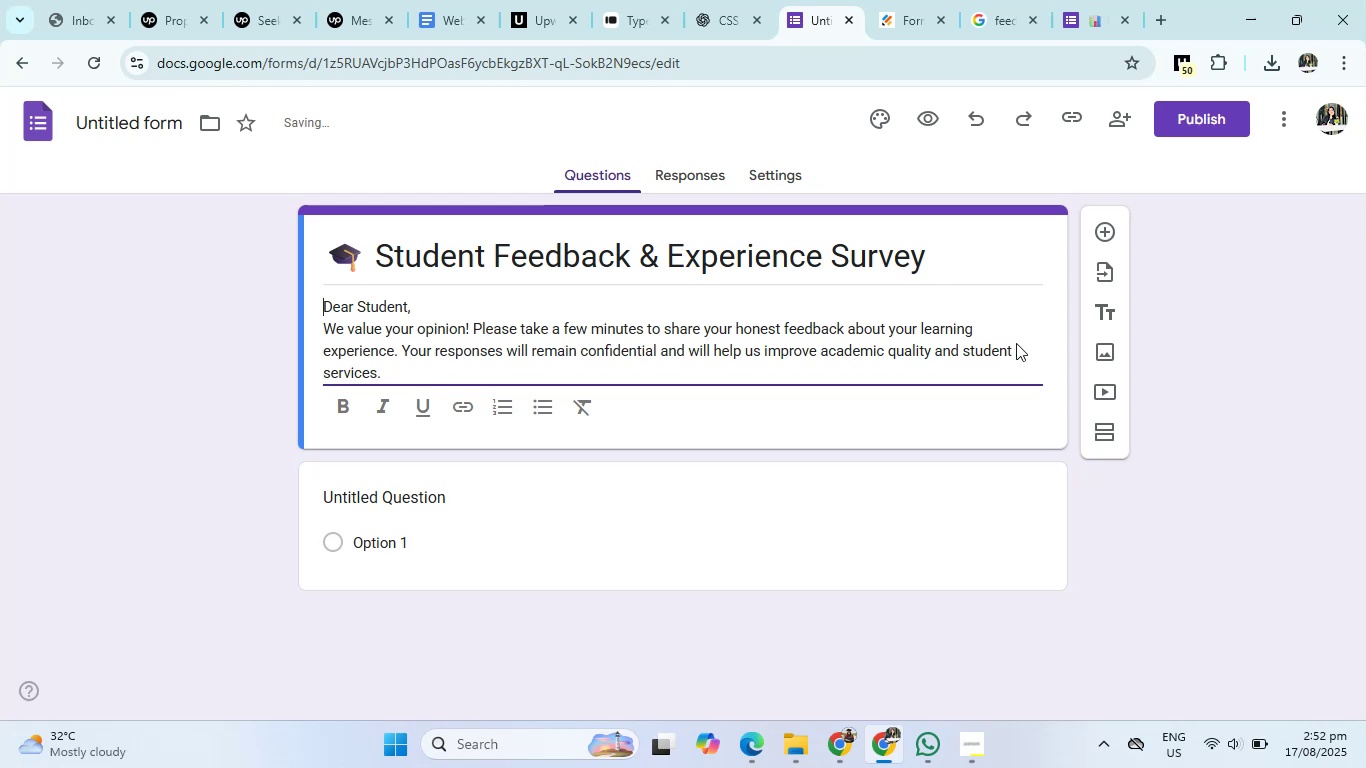 
left_click([888, 258])
 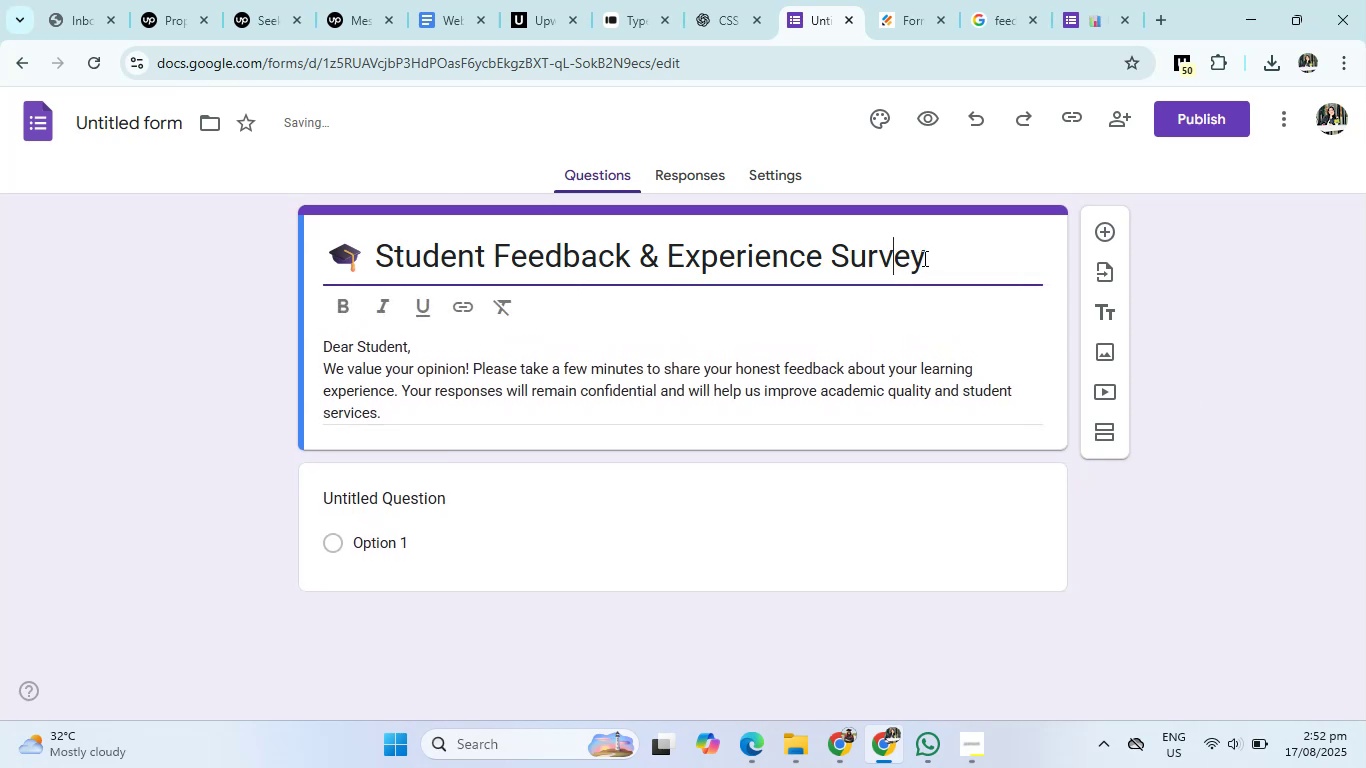 
left_click_drag(start_coordinate=[936, 251], to_coordinate=[373, 244])
 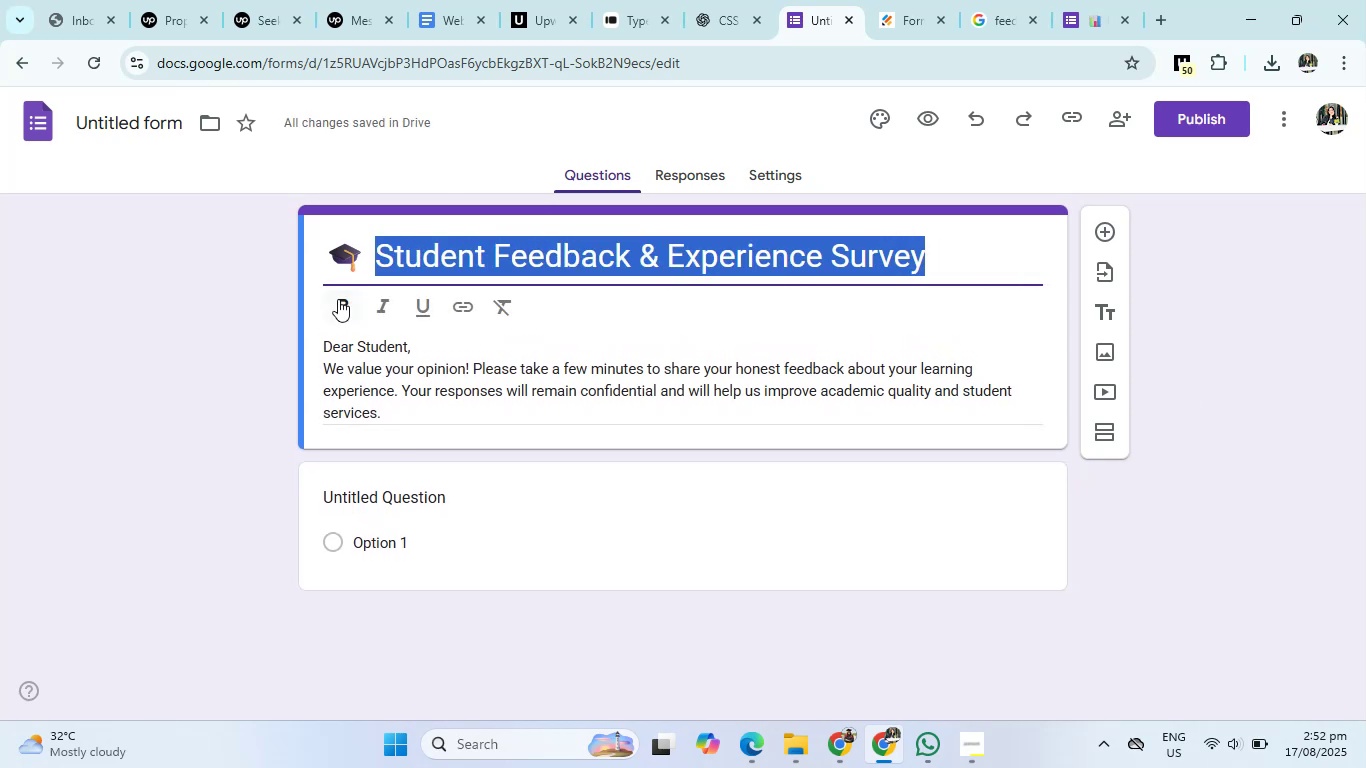 
left_click([338, 299])
 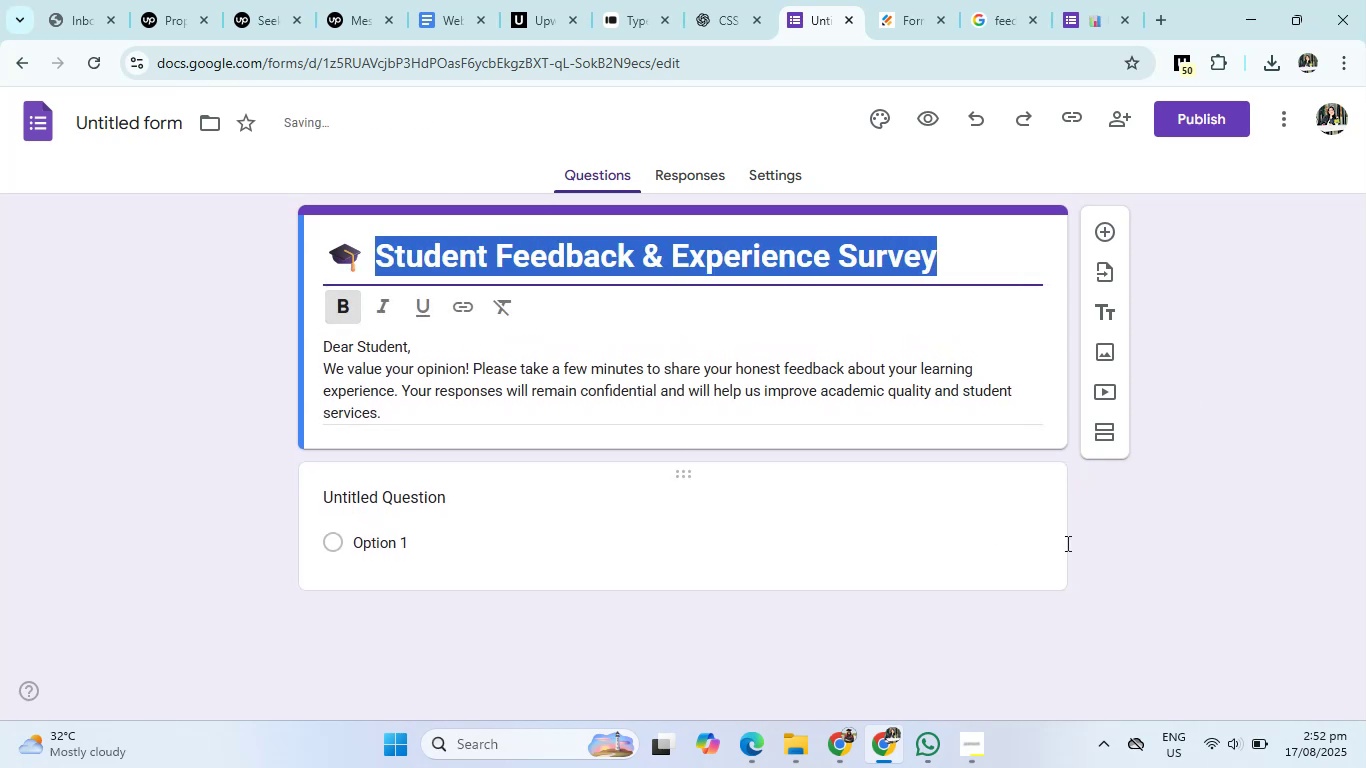 
left_click([1144, 560])
 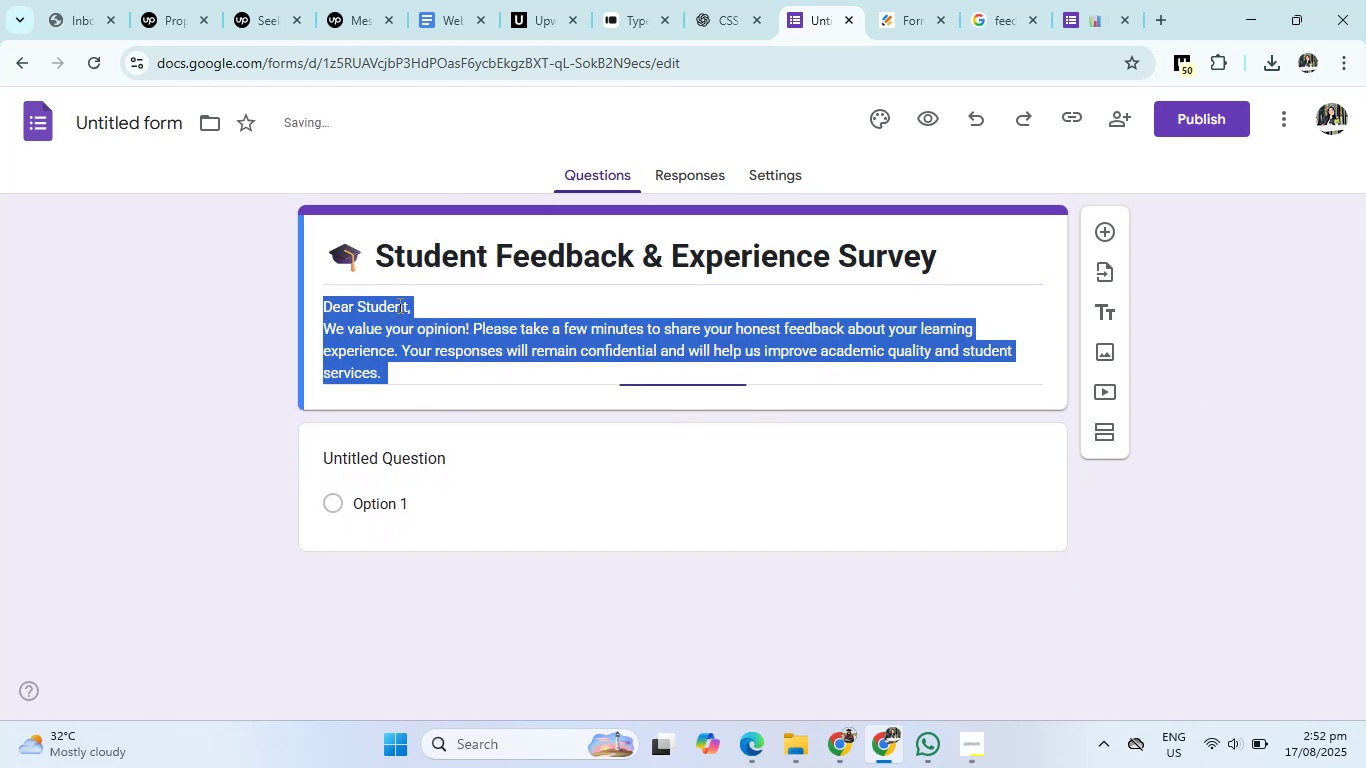 
double_click([418, 303])
 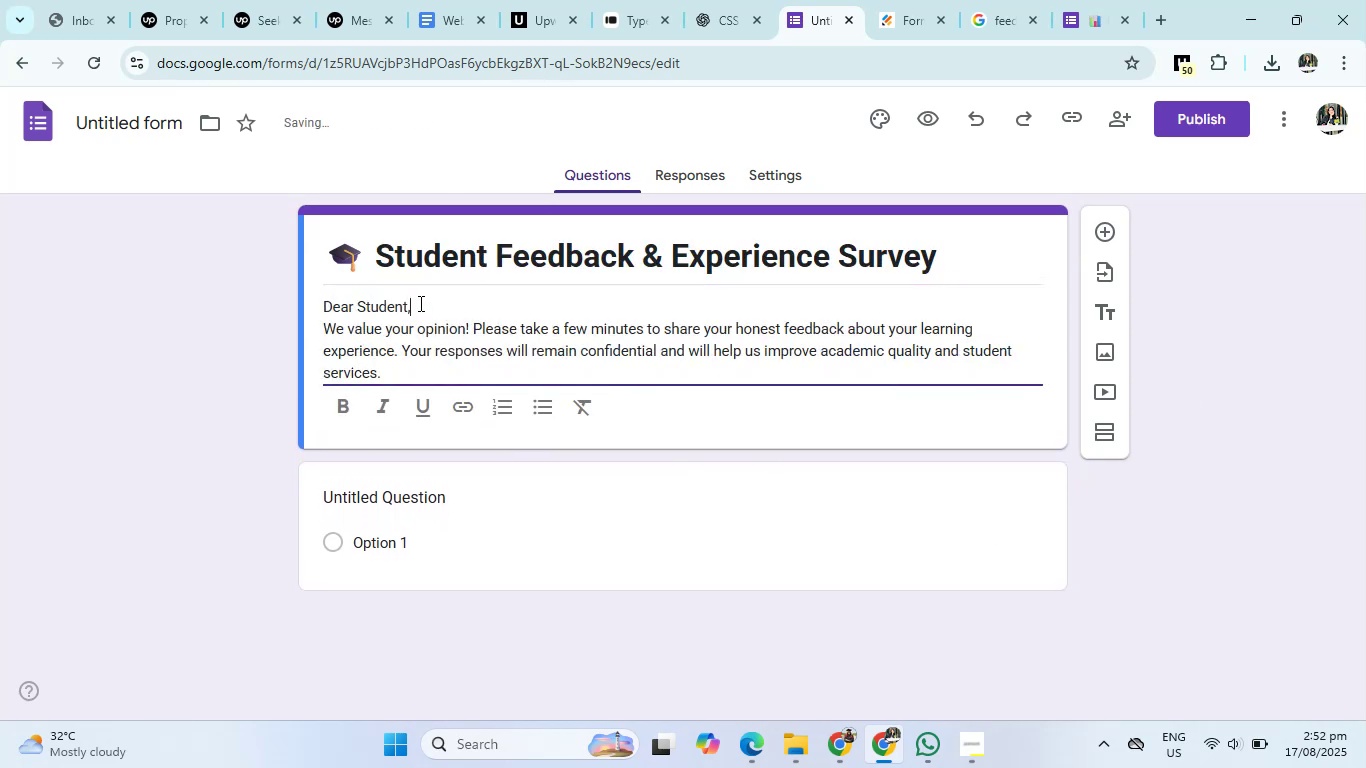 
left_click_drag(start_coordinate=[419, 303], to_coordinate=[318, 301])
 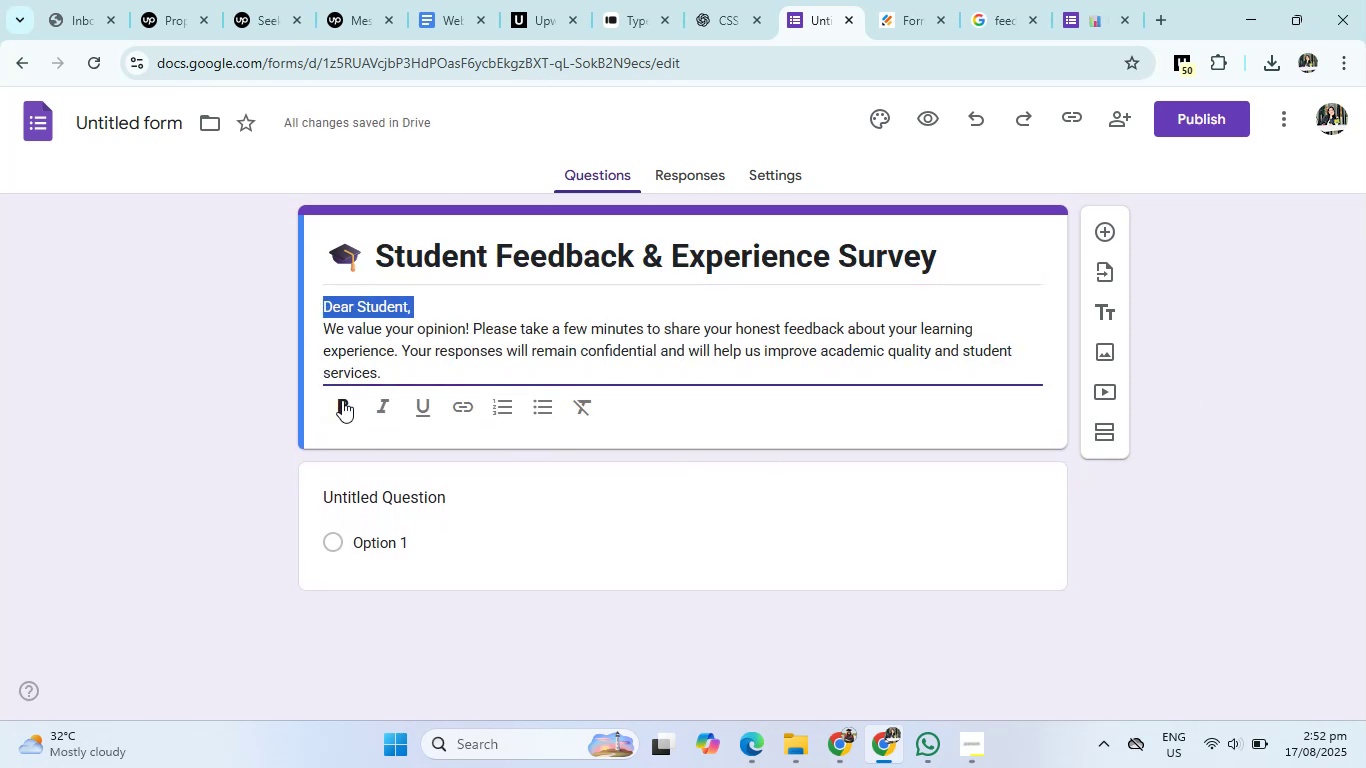 
left_click([342, 402])
 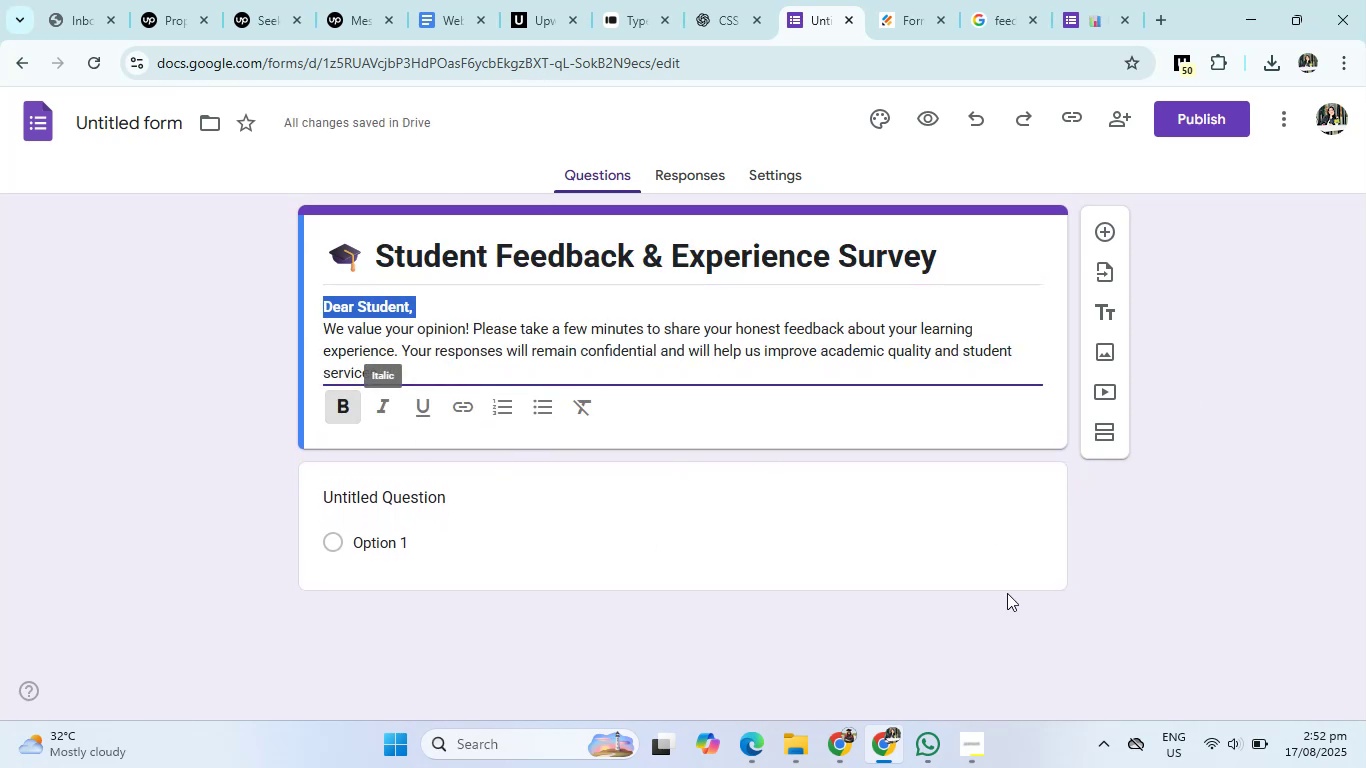 
left_click([1056, 576])
 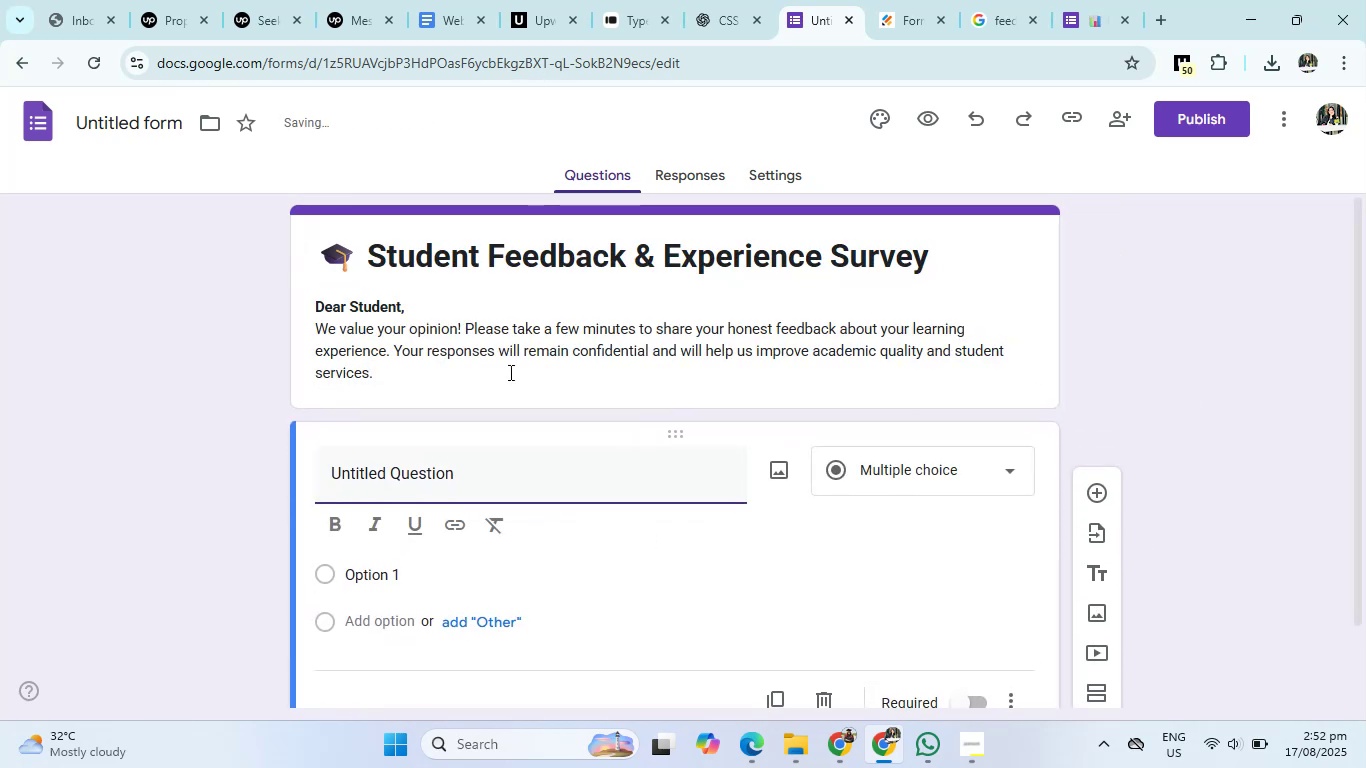 
left_click([348, 360])
 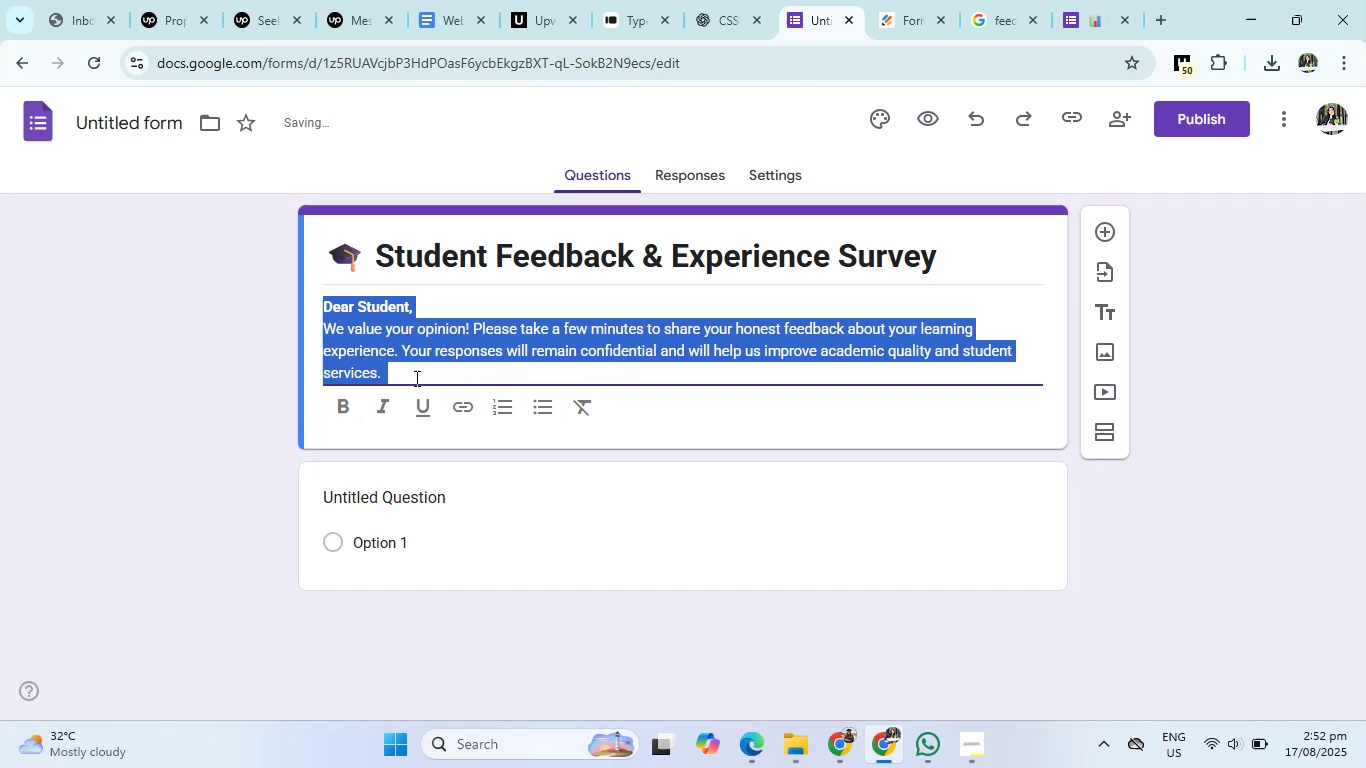 
left_click([409, 372])
 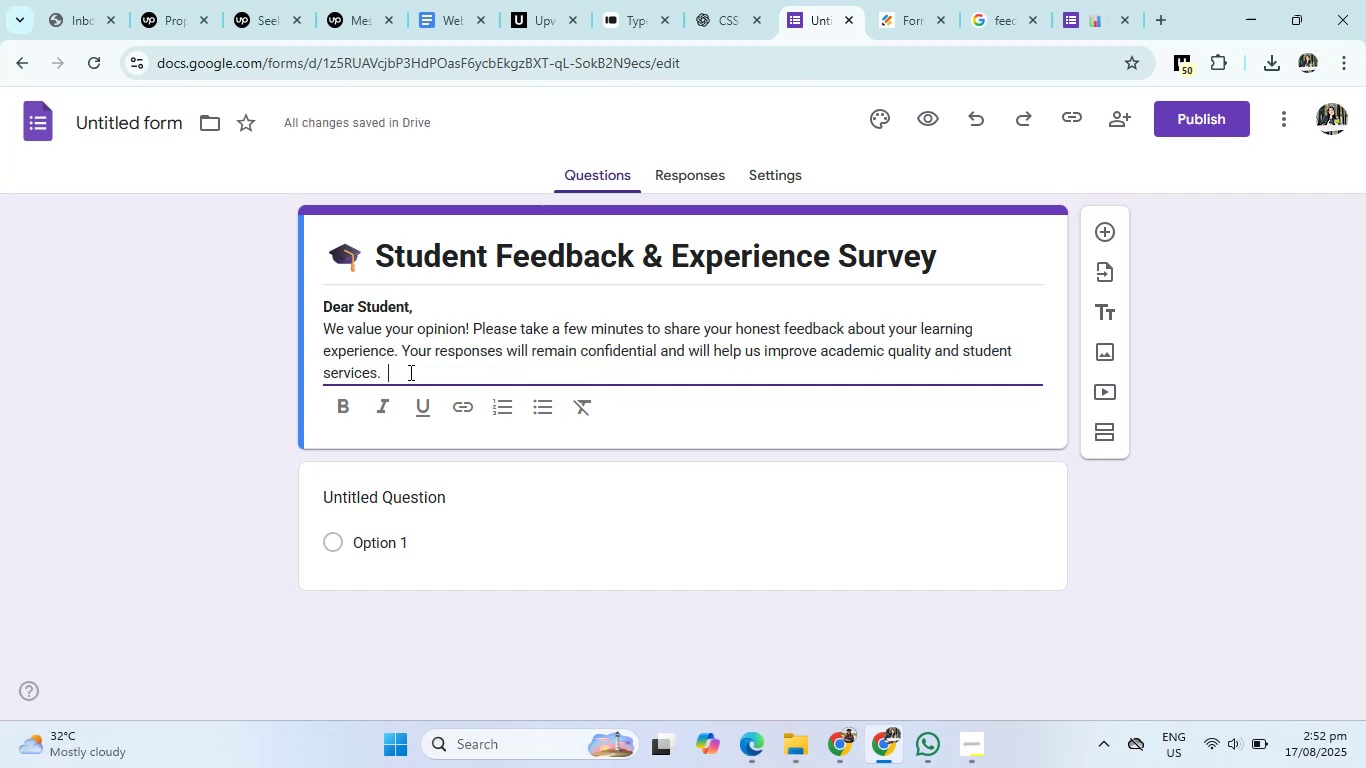 
left_click_drag(start_coordinate=[409, 372], to_coordinate=[273, 326])
 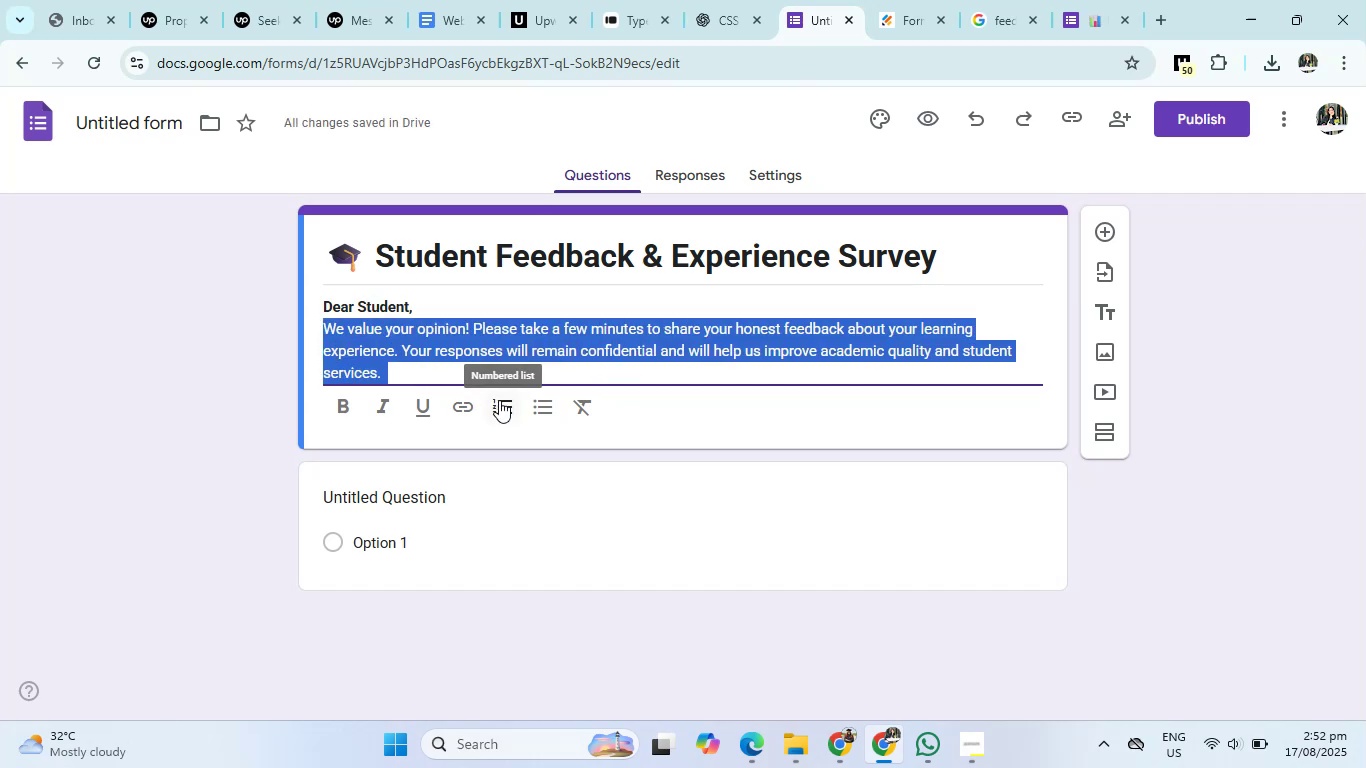 
left_click([517, 408])
 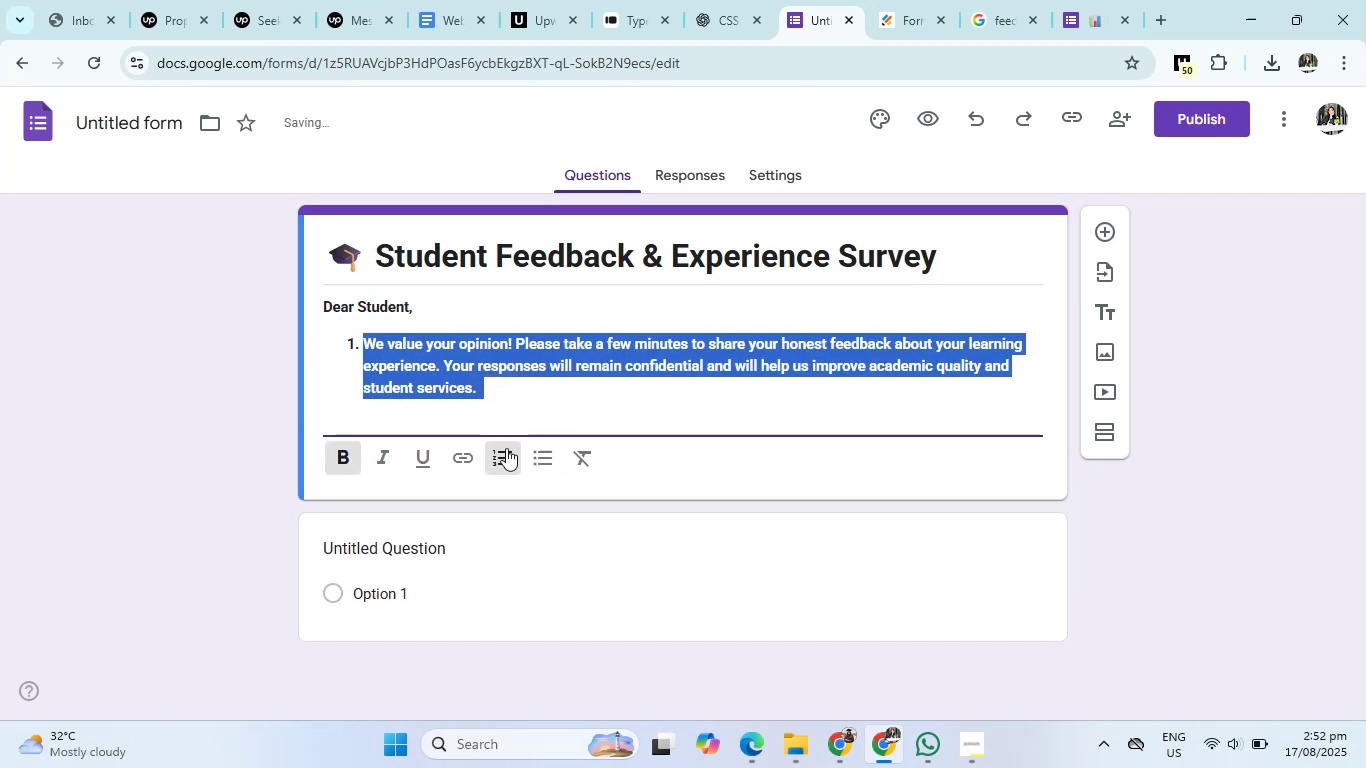 
left_click([487, 466])
 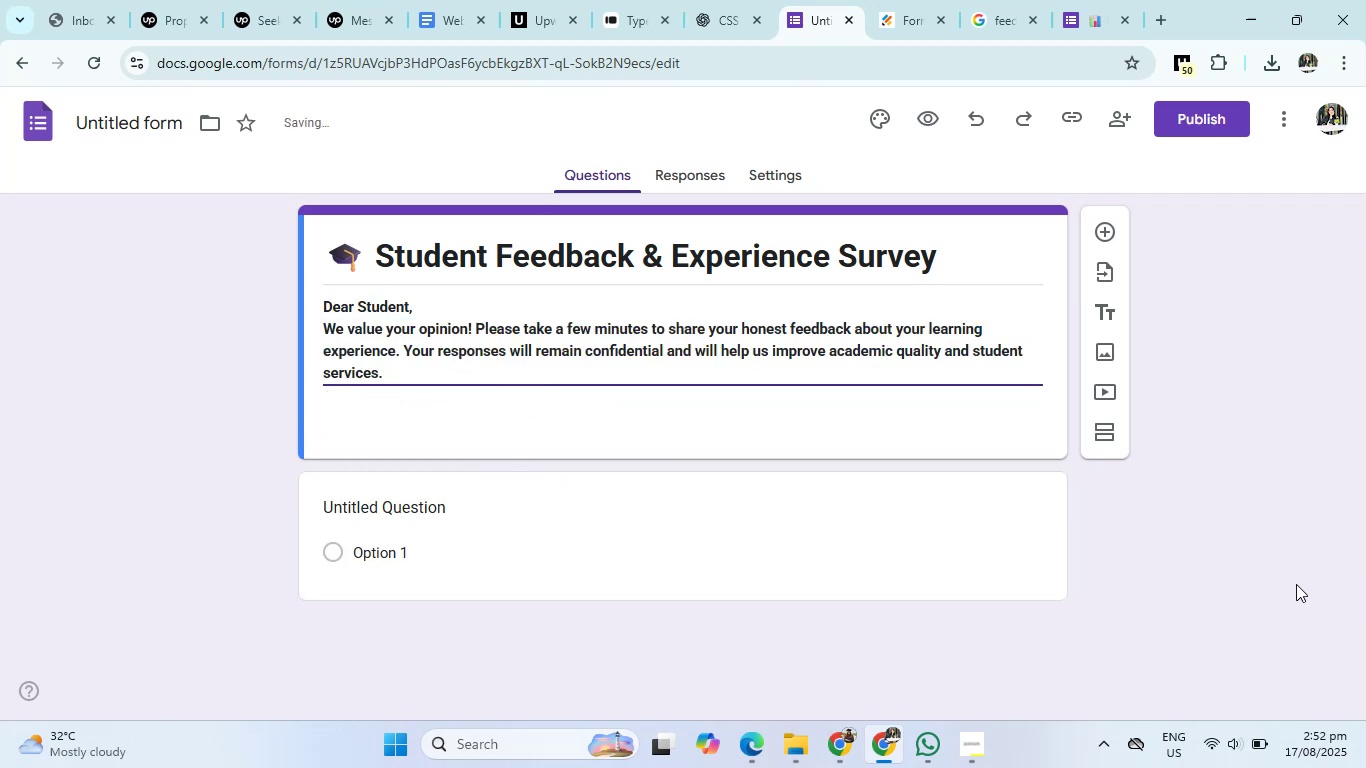 
double_click([1296, 584])
 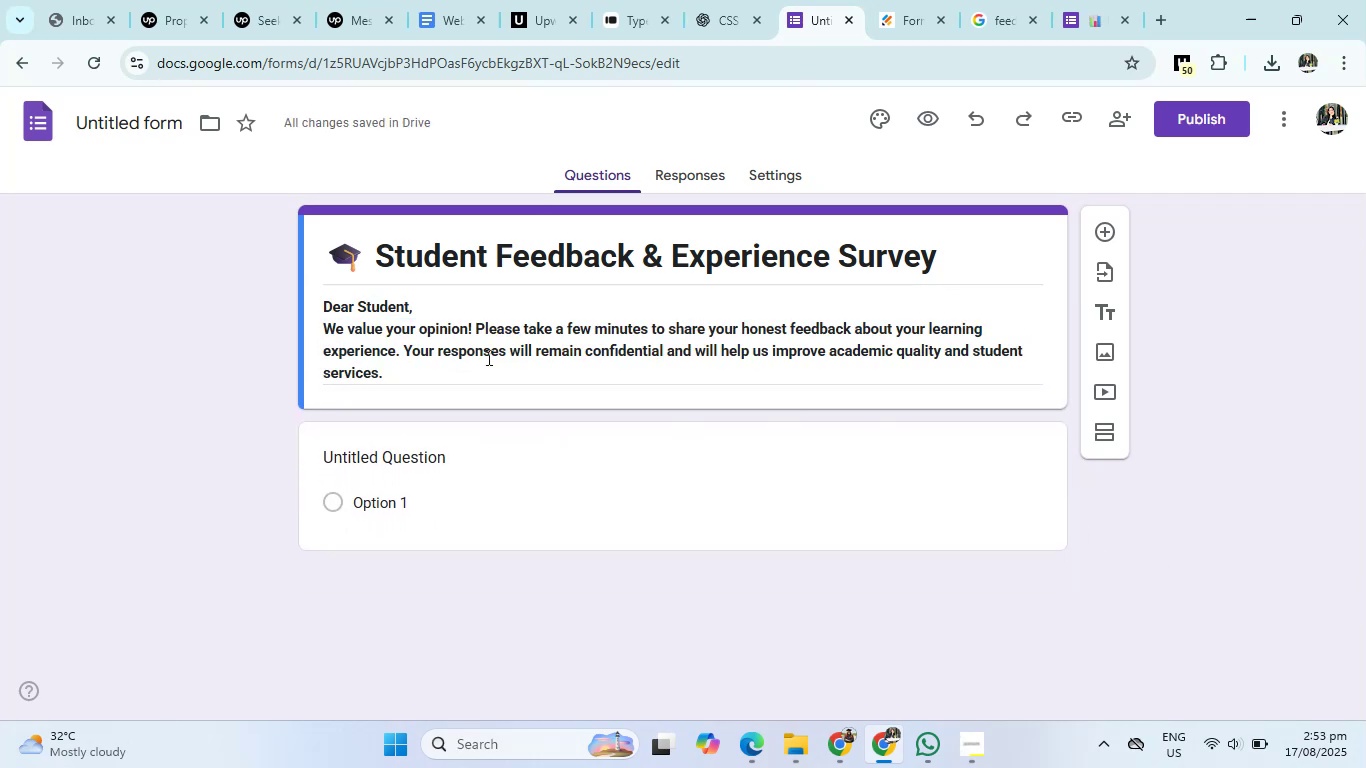 
left_click([377, 357])
 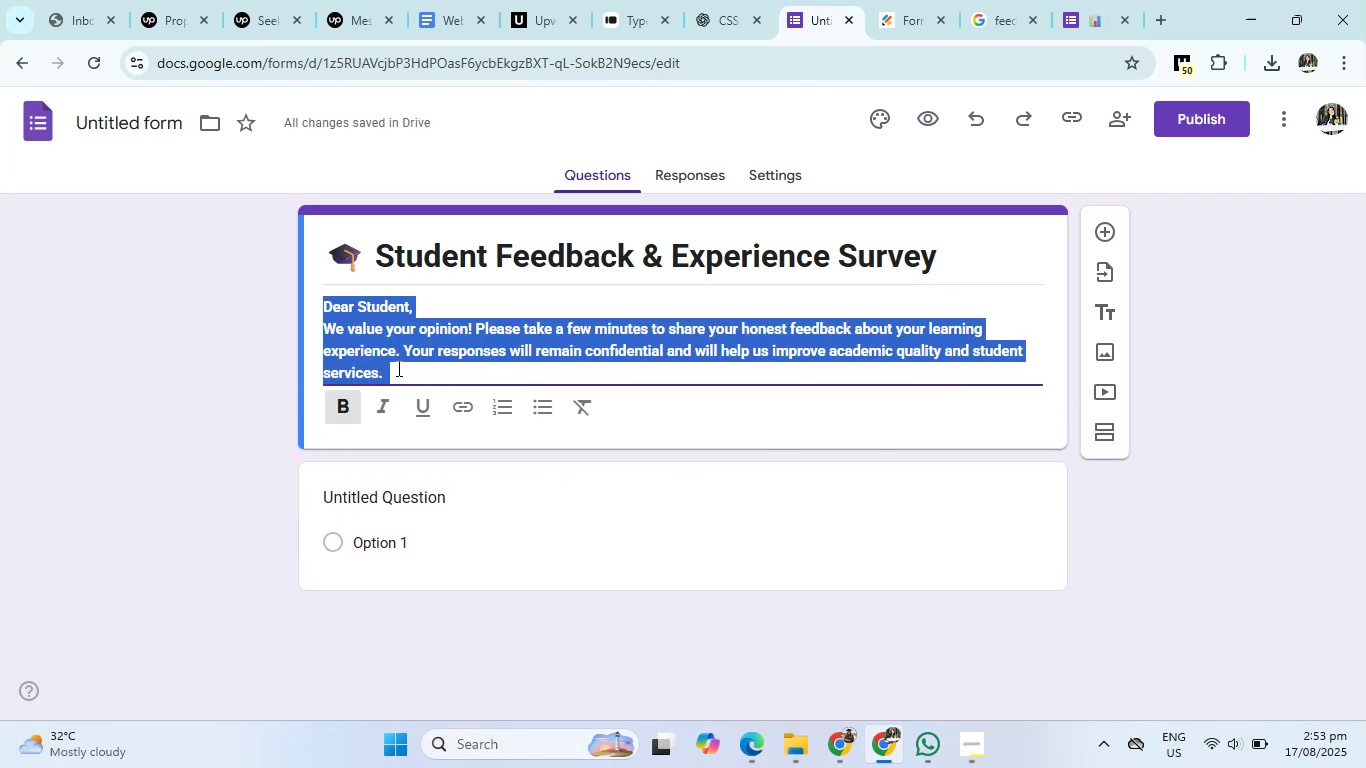 
left_click([397, 368])
 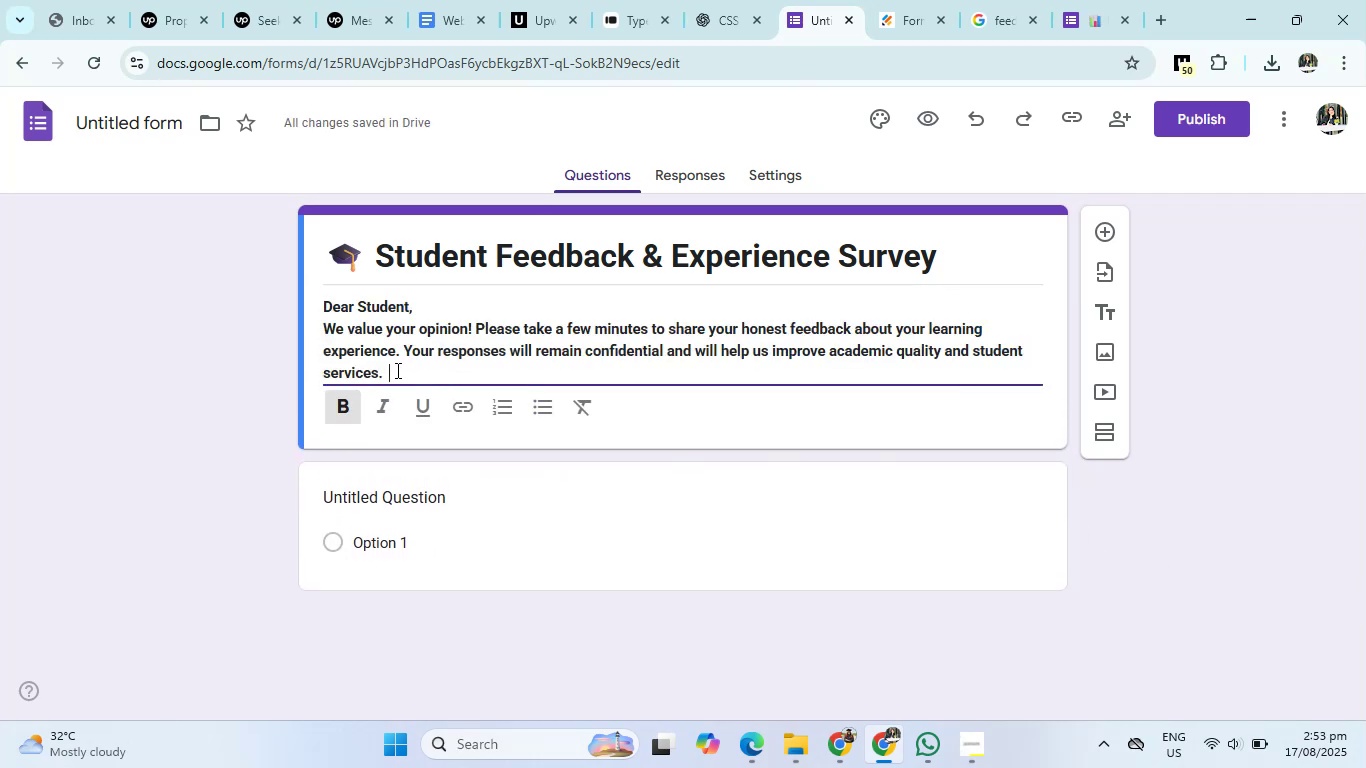 
left_click_drag(start_coordinate=[396, 370], to_coordinate=[297, 330])
 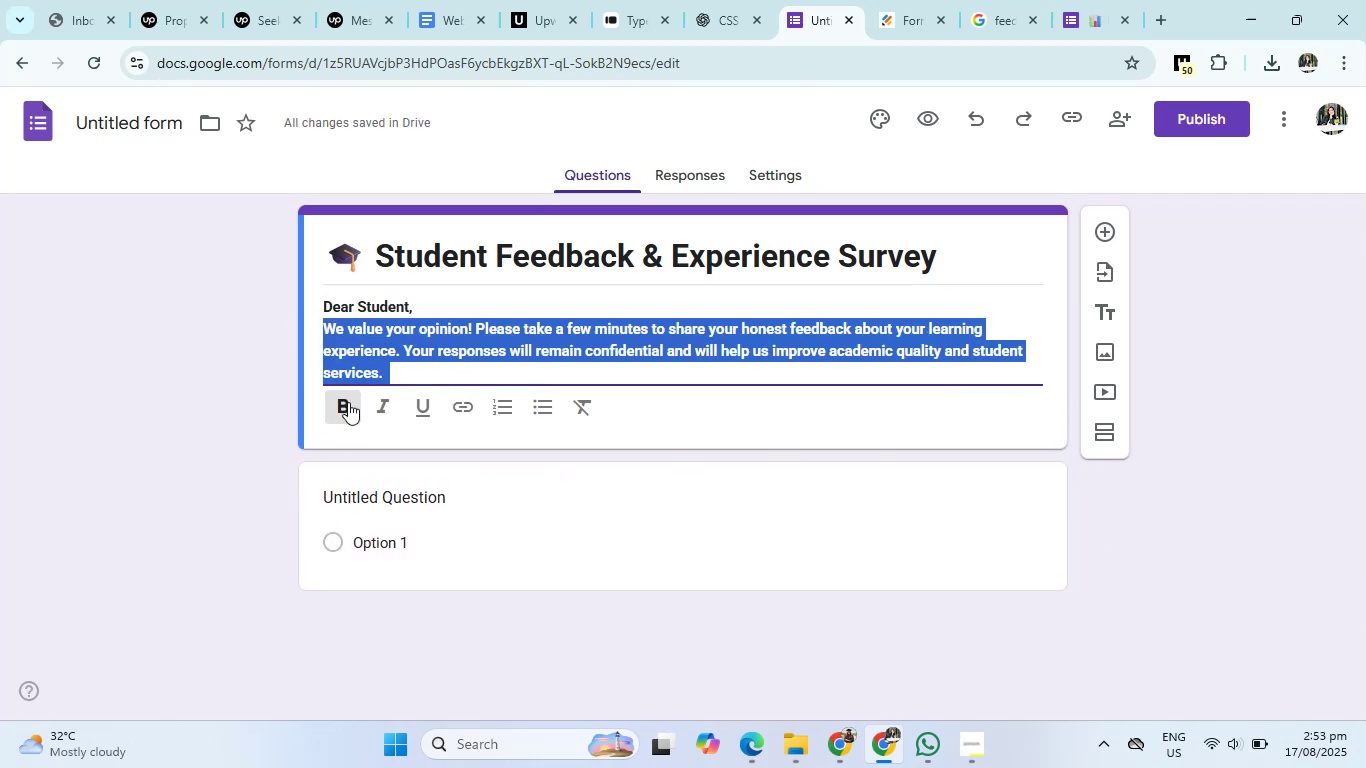 
left_click([351, 405])
 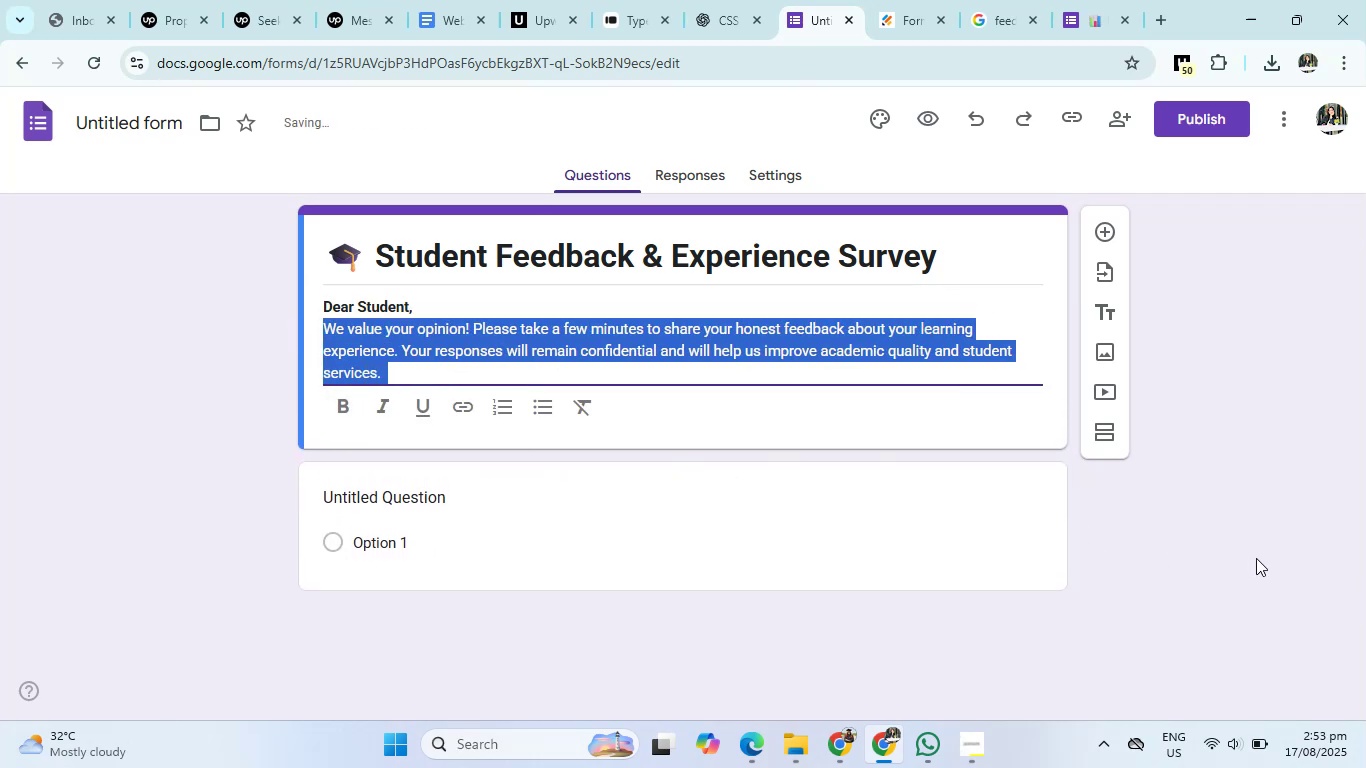 
left_click([1256, 558])
 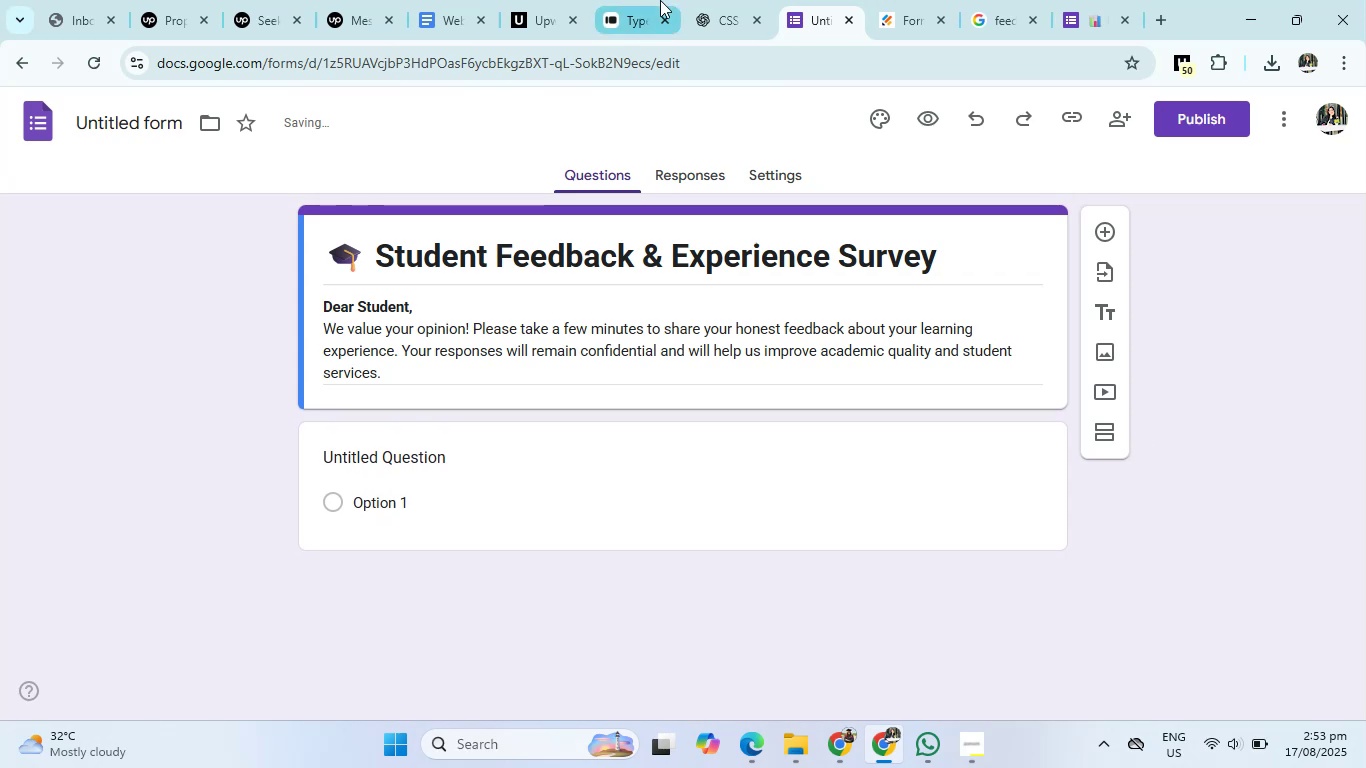 
left_click([703, 0])
 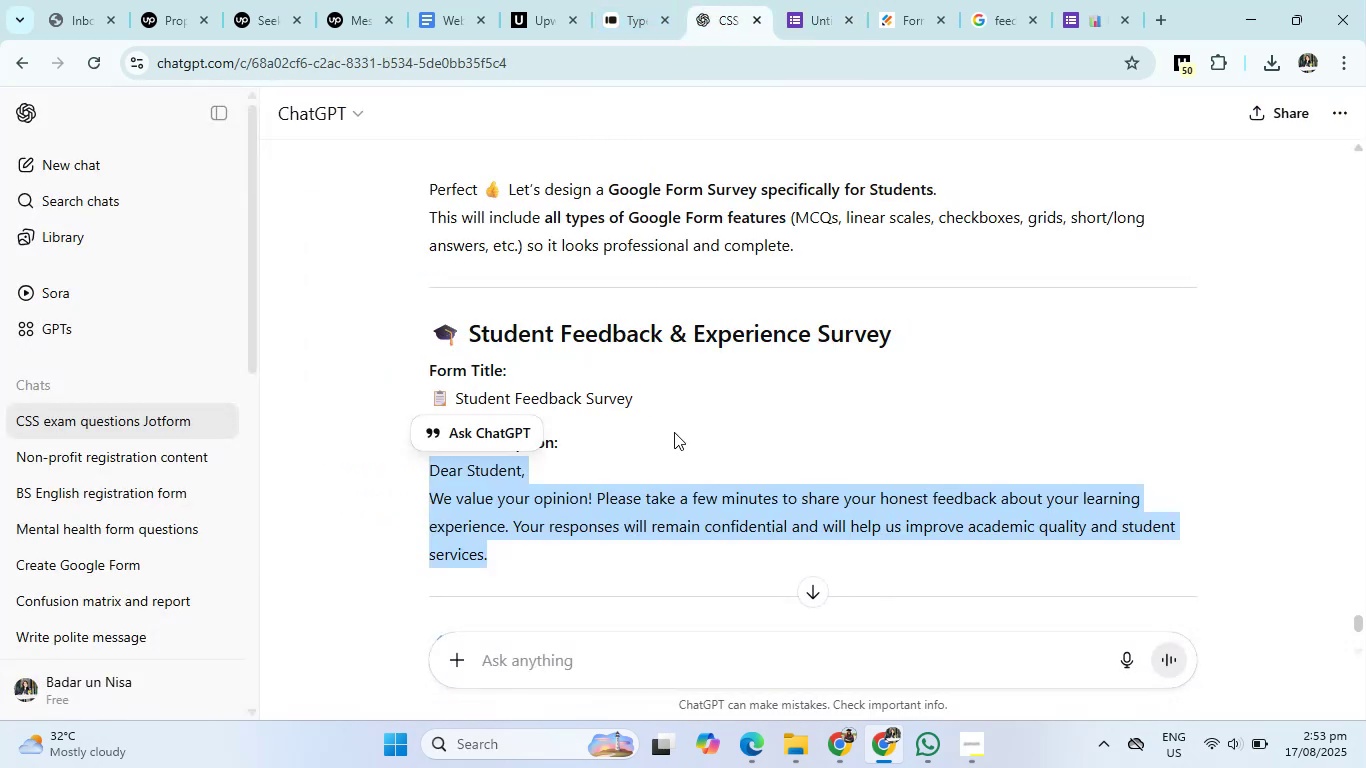 
scroll: coordinate [674, 432], scroll_direction: down, amount: 3.0
 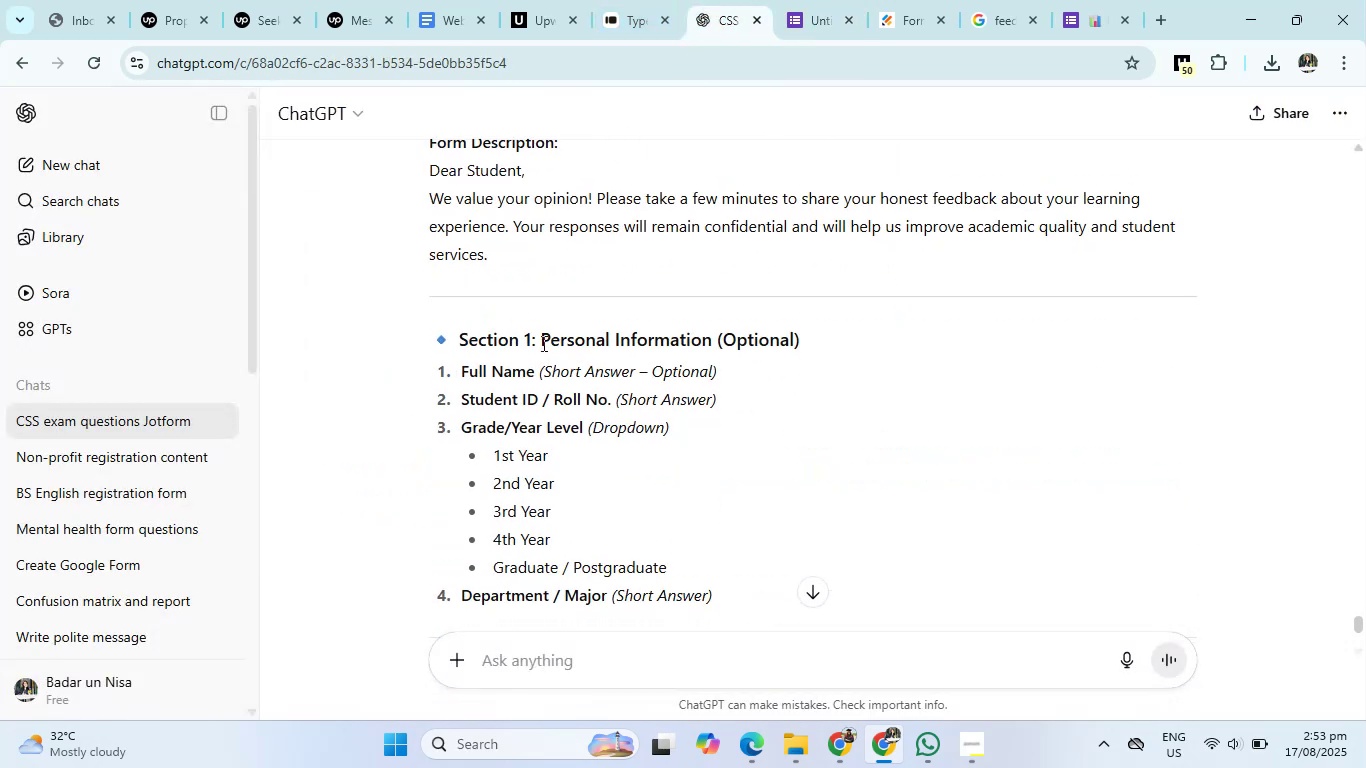 
left_click([799, 0])
 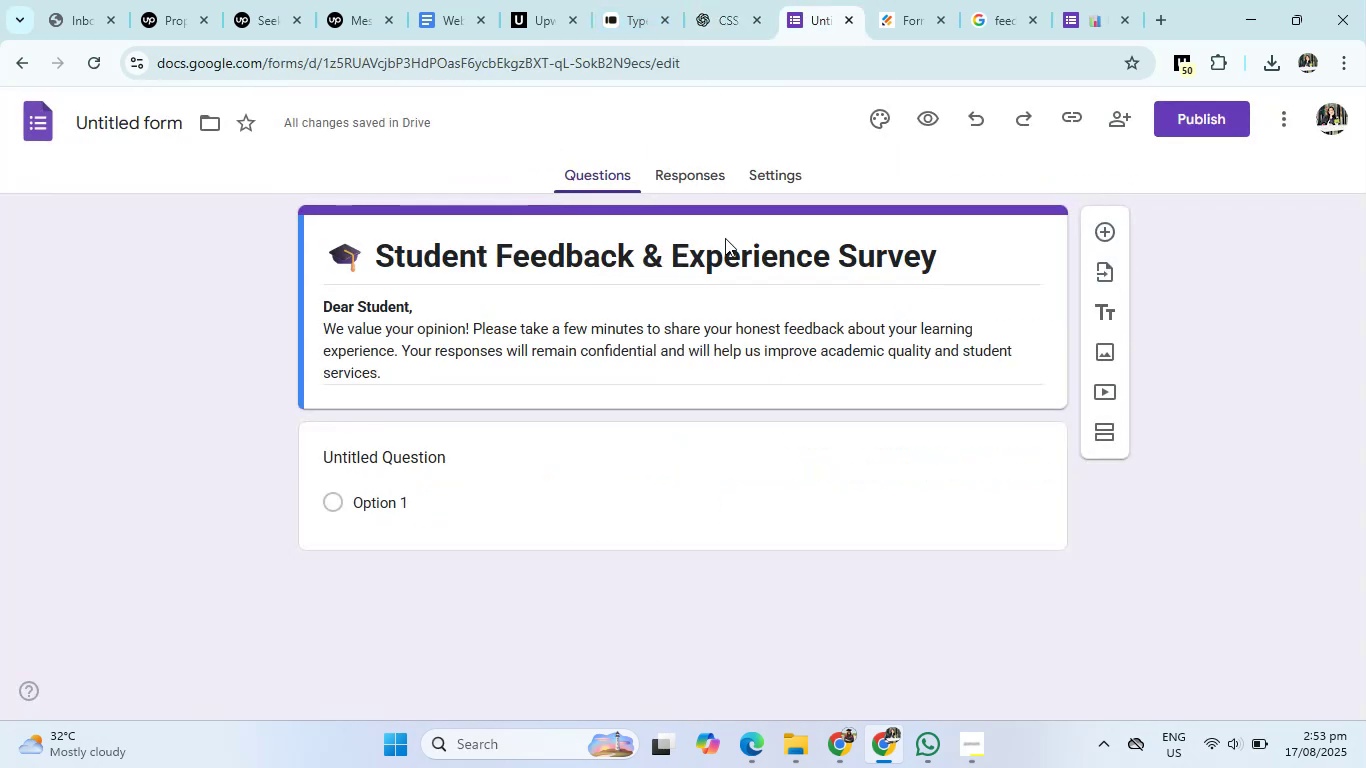 
scroll: coordinate [717, 290], scroll_direction: down, amount: 1.0
 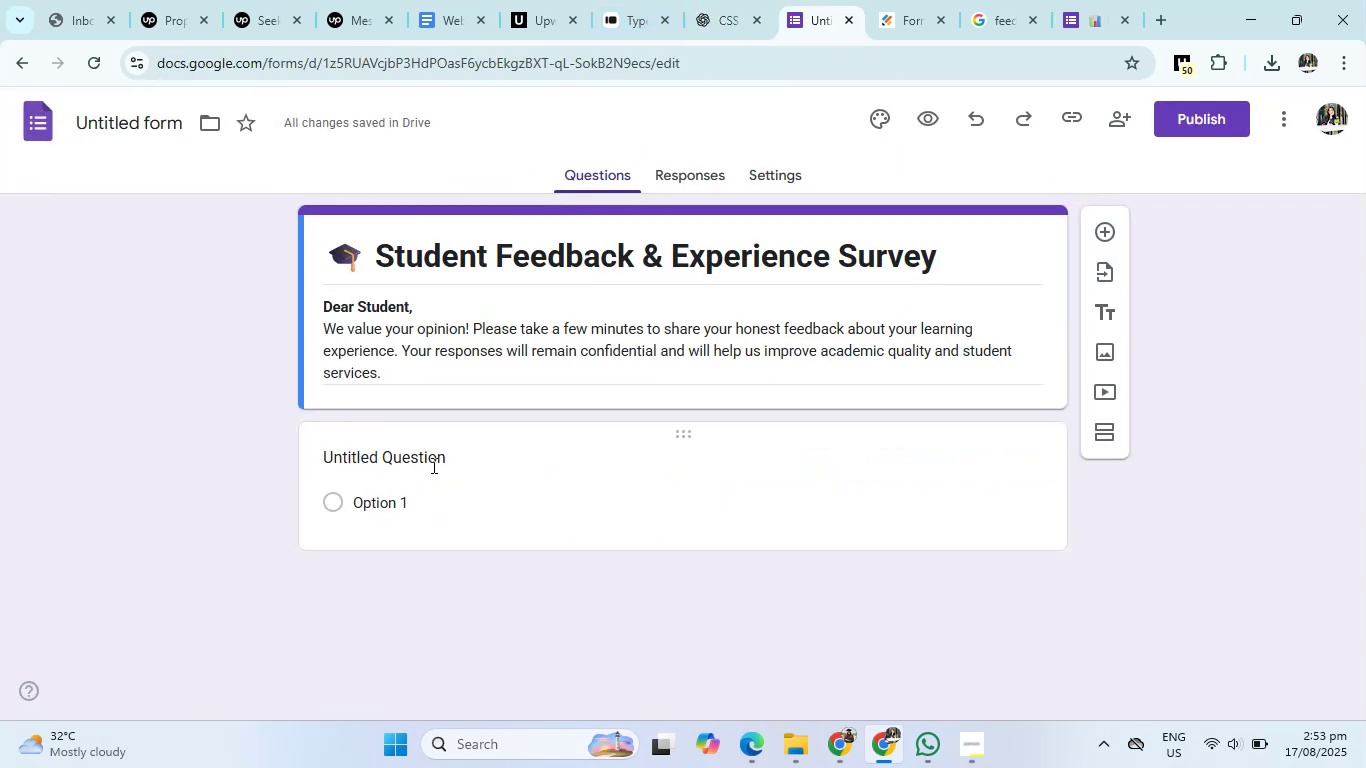 
left_click([432, 465])
 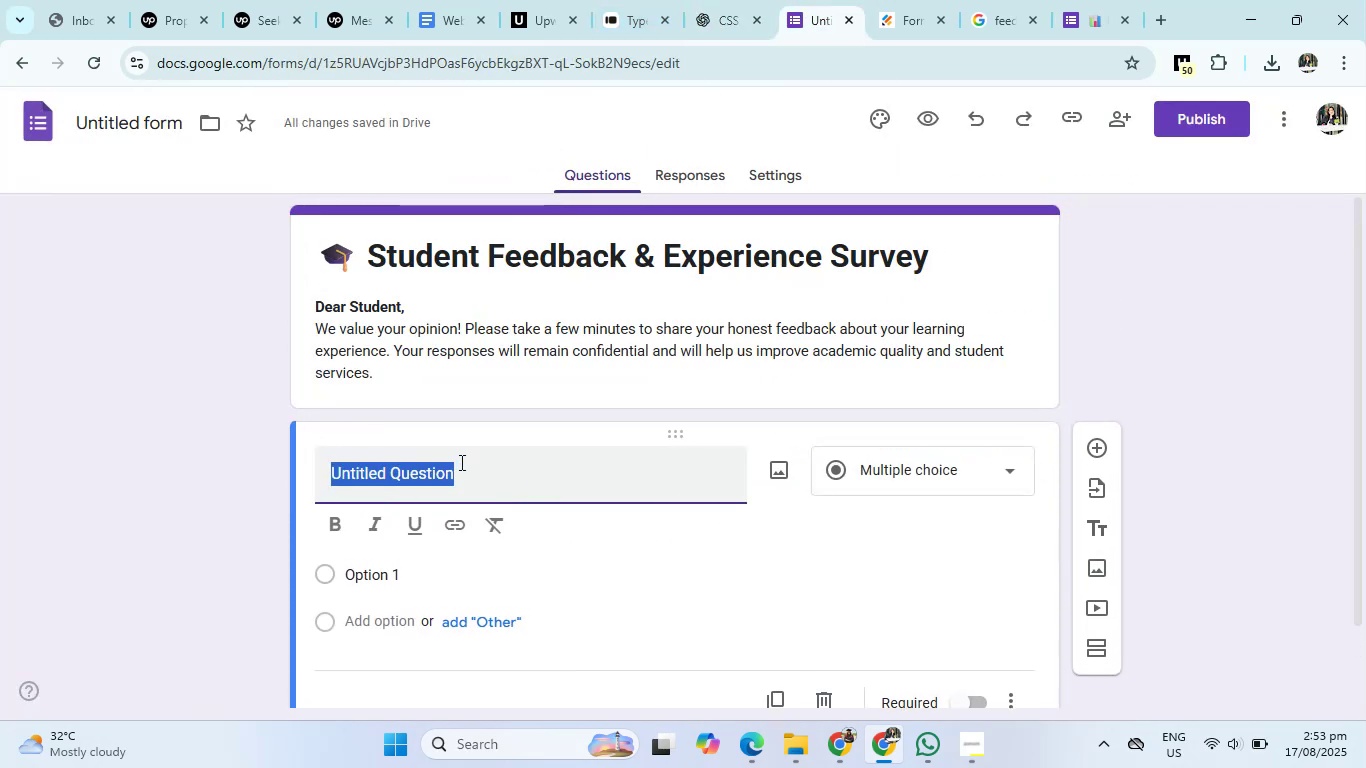 
key(Backspace)
type(Personal Information)
 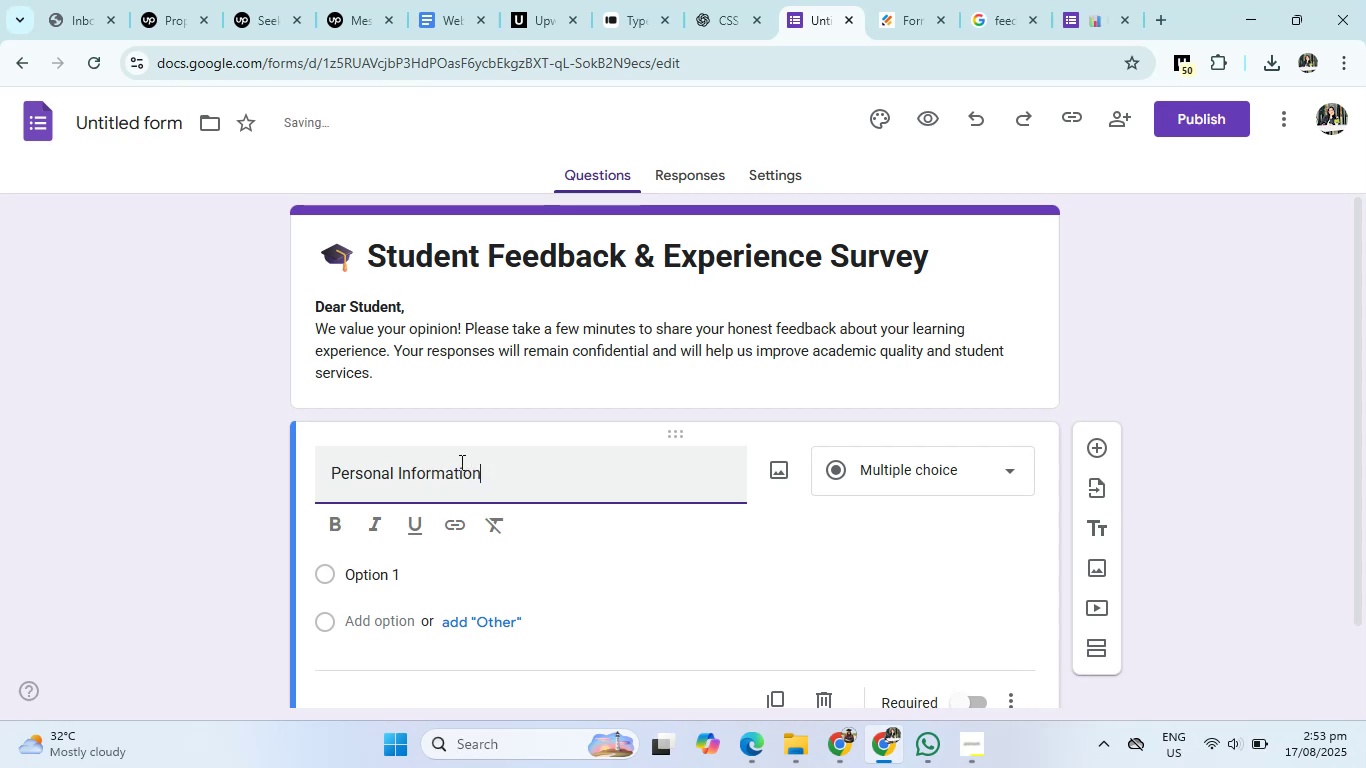 
key(Control+A)
 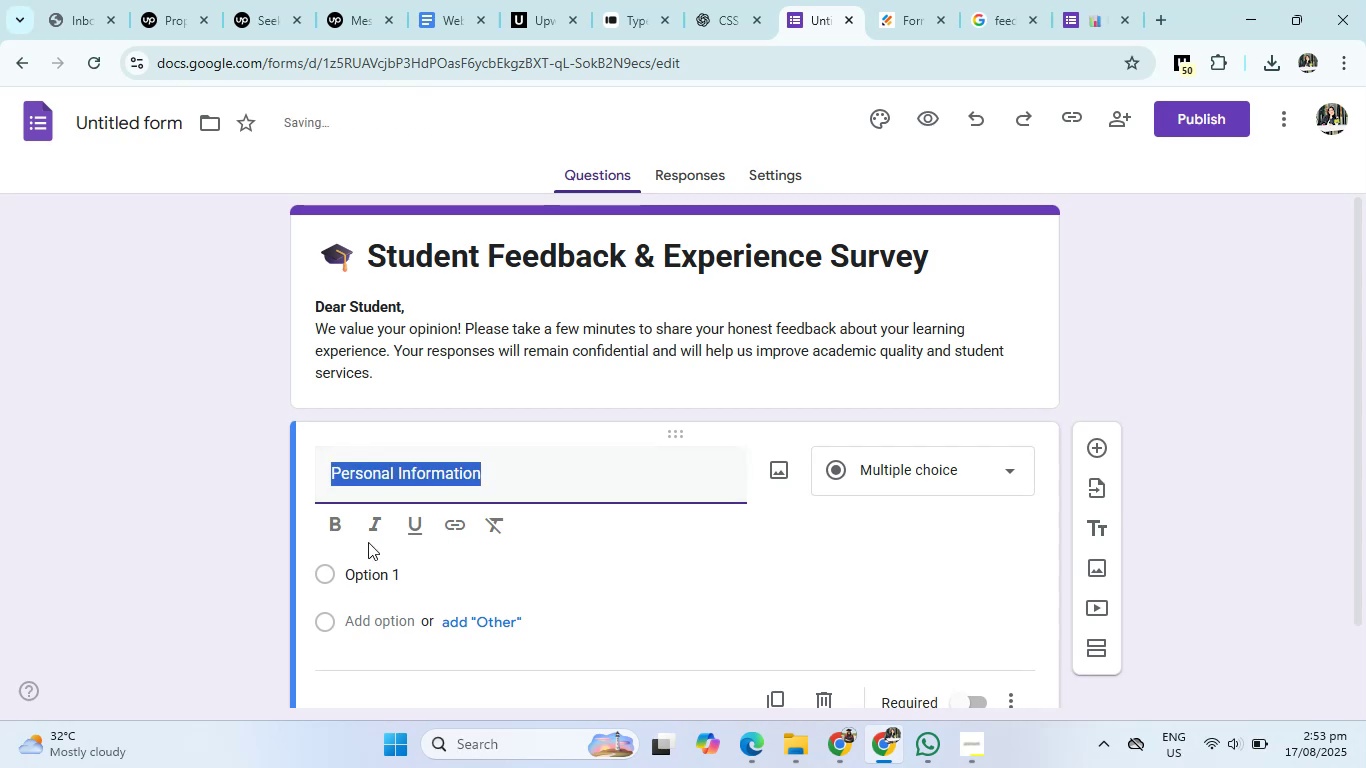 
left_click([343, 534])
 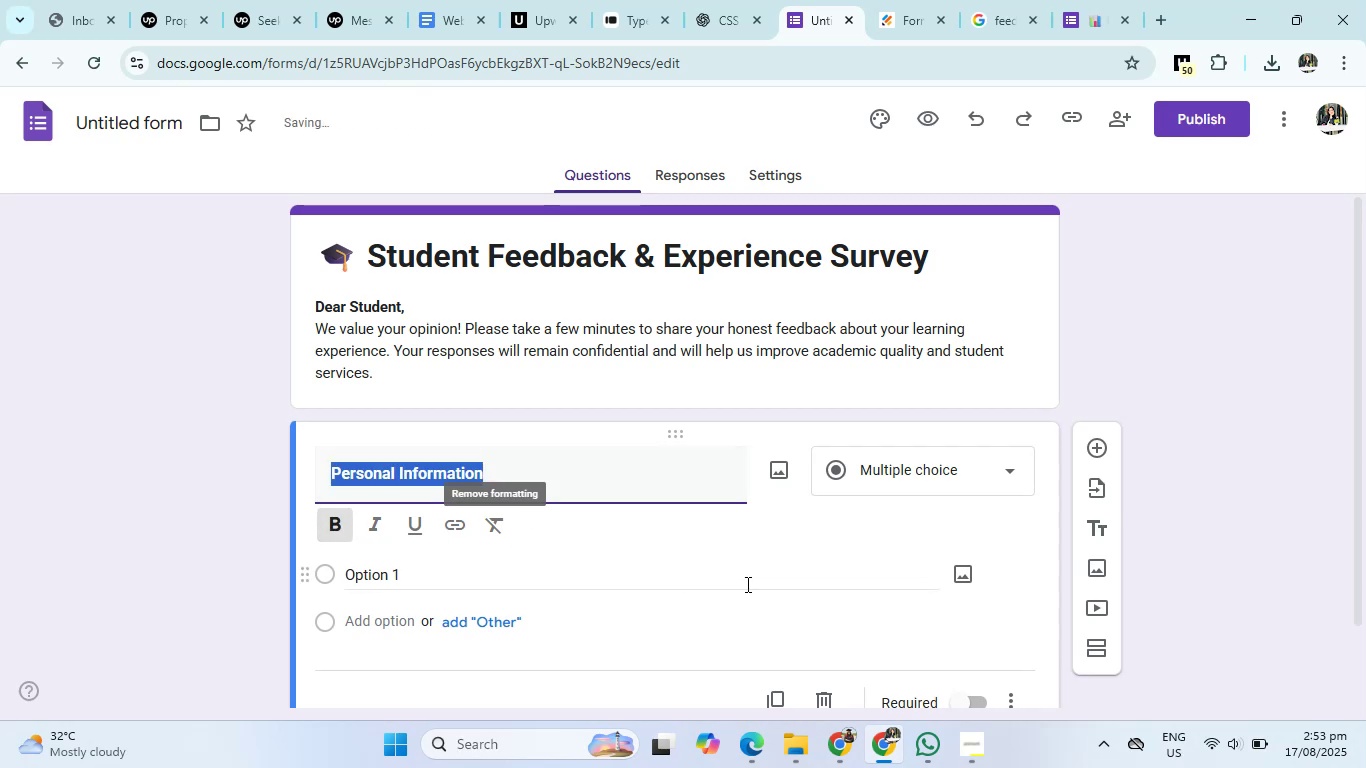 
left_click([788, 559])
 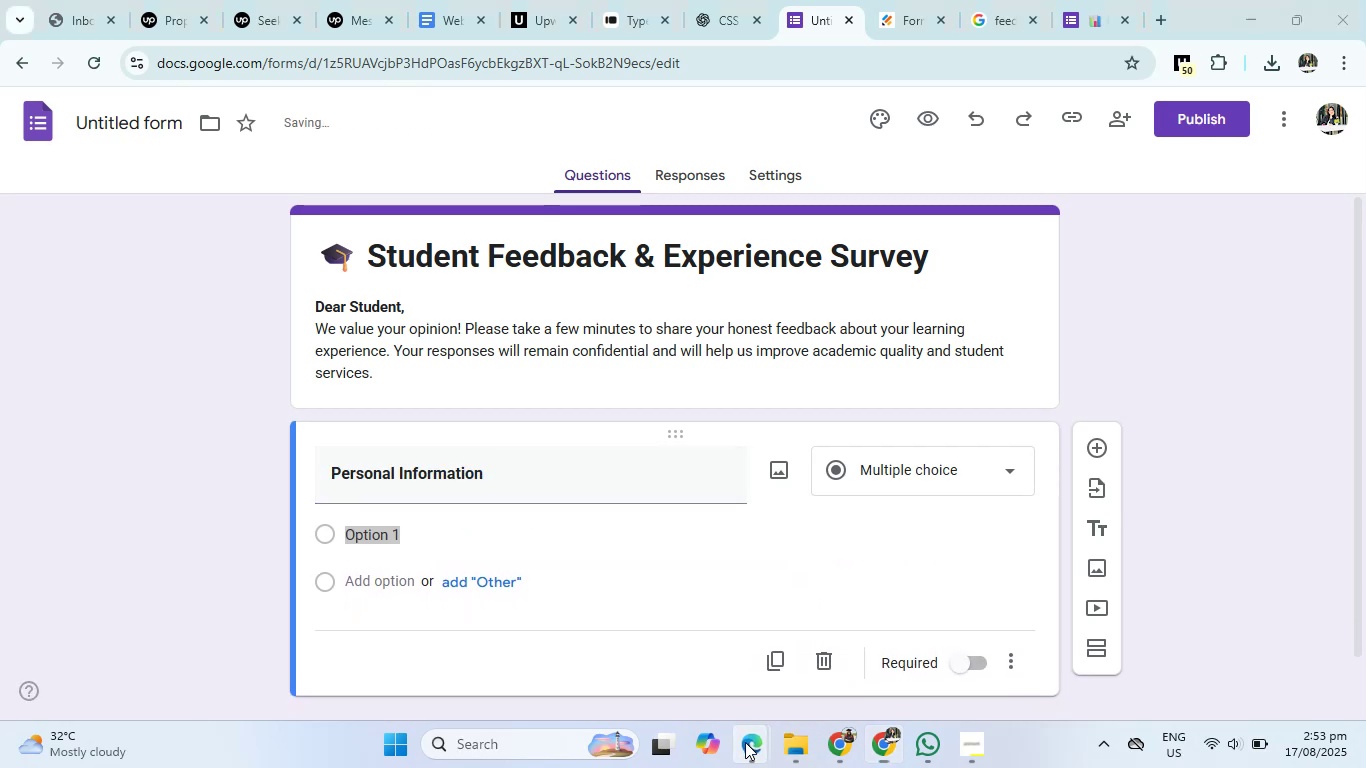 
double_click([664, 678])
 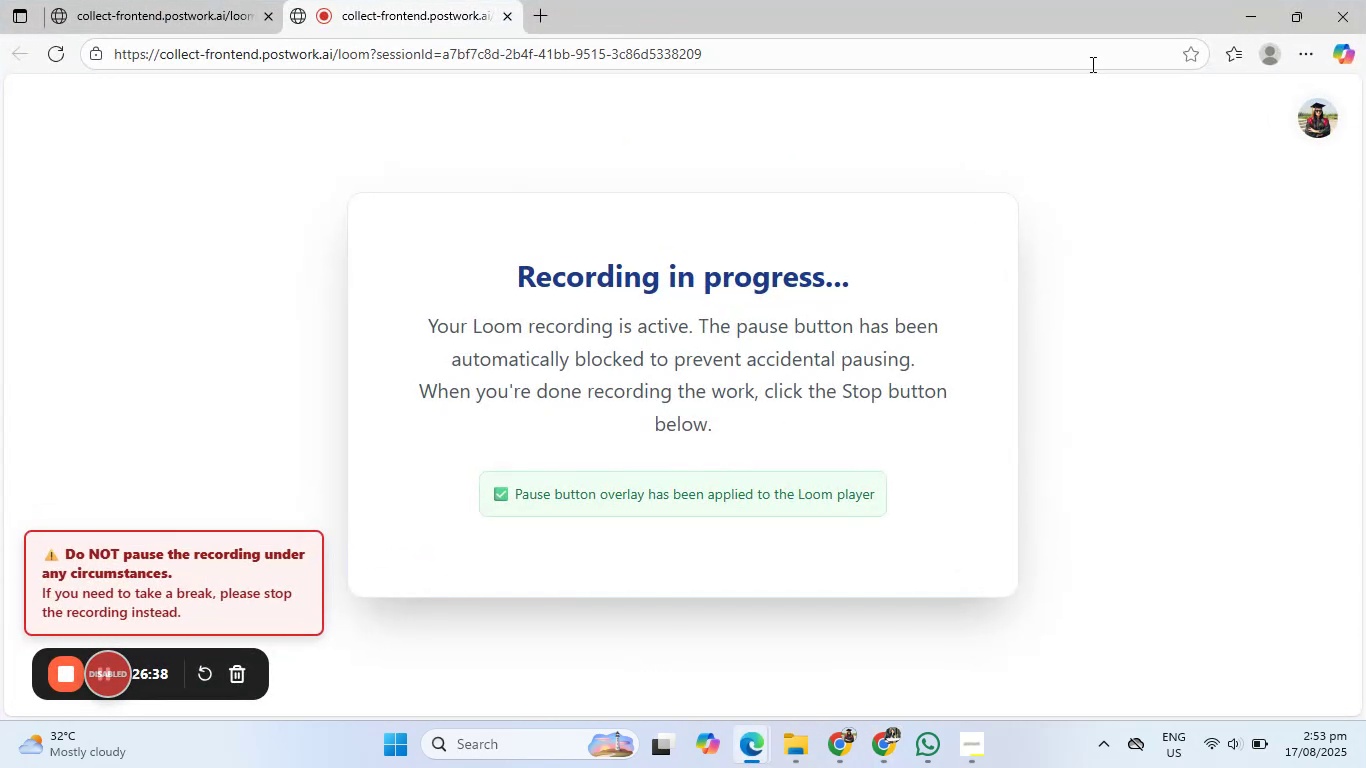 
left_click([1243, 0])
 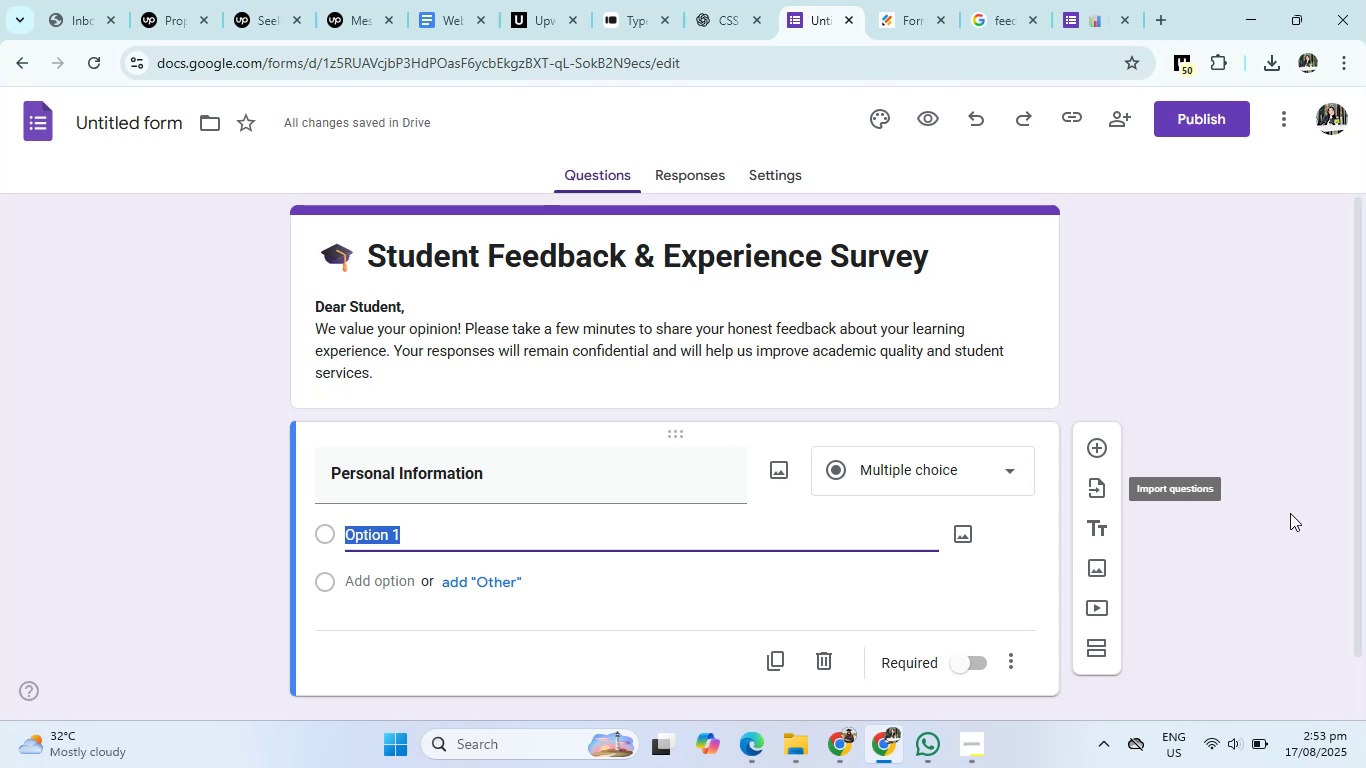 
left_click([1225, 513])
 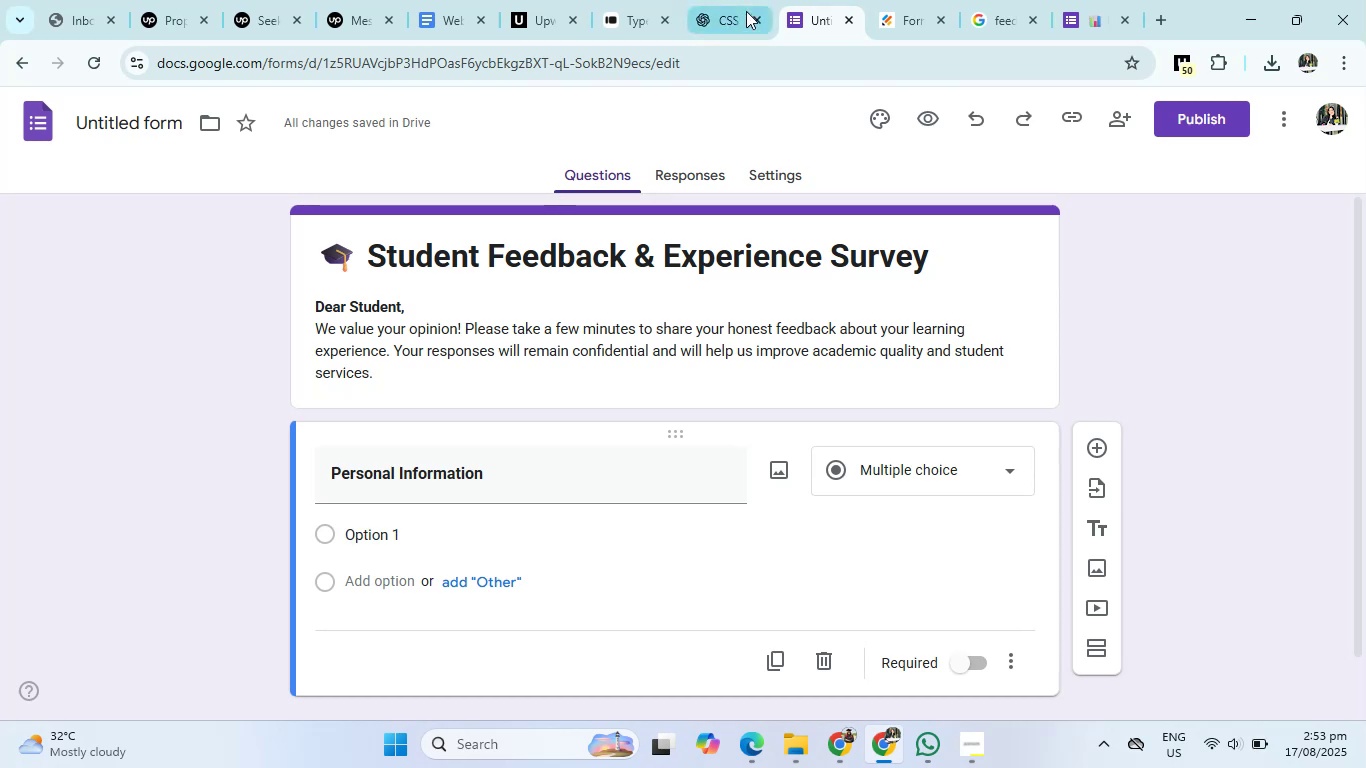 
left_click([731, 0])
 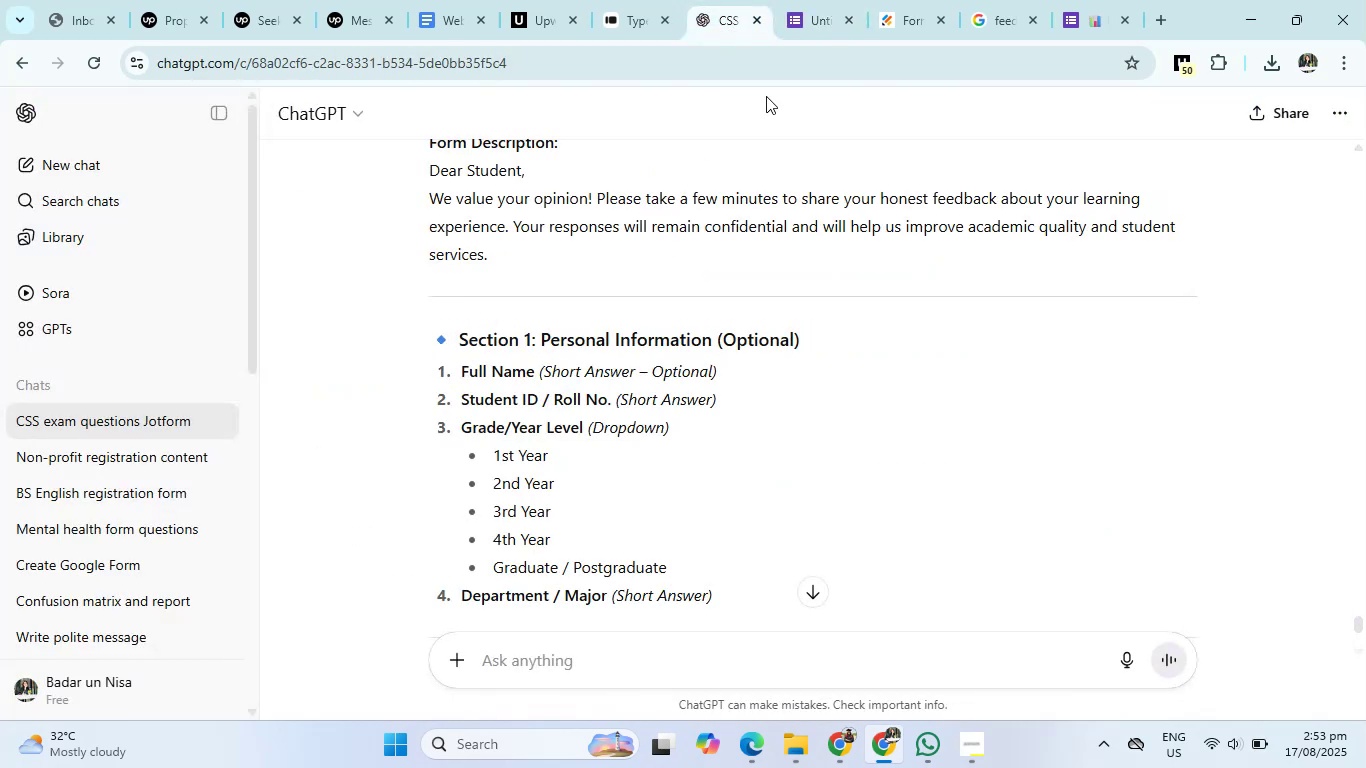 
left_click([792, 18])
 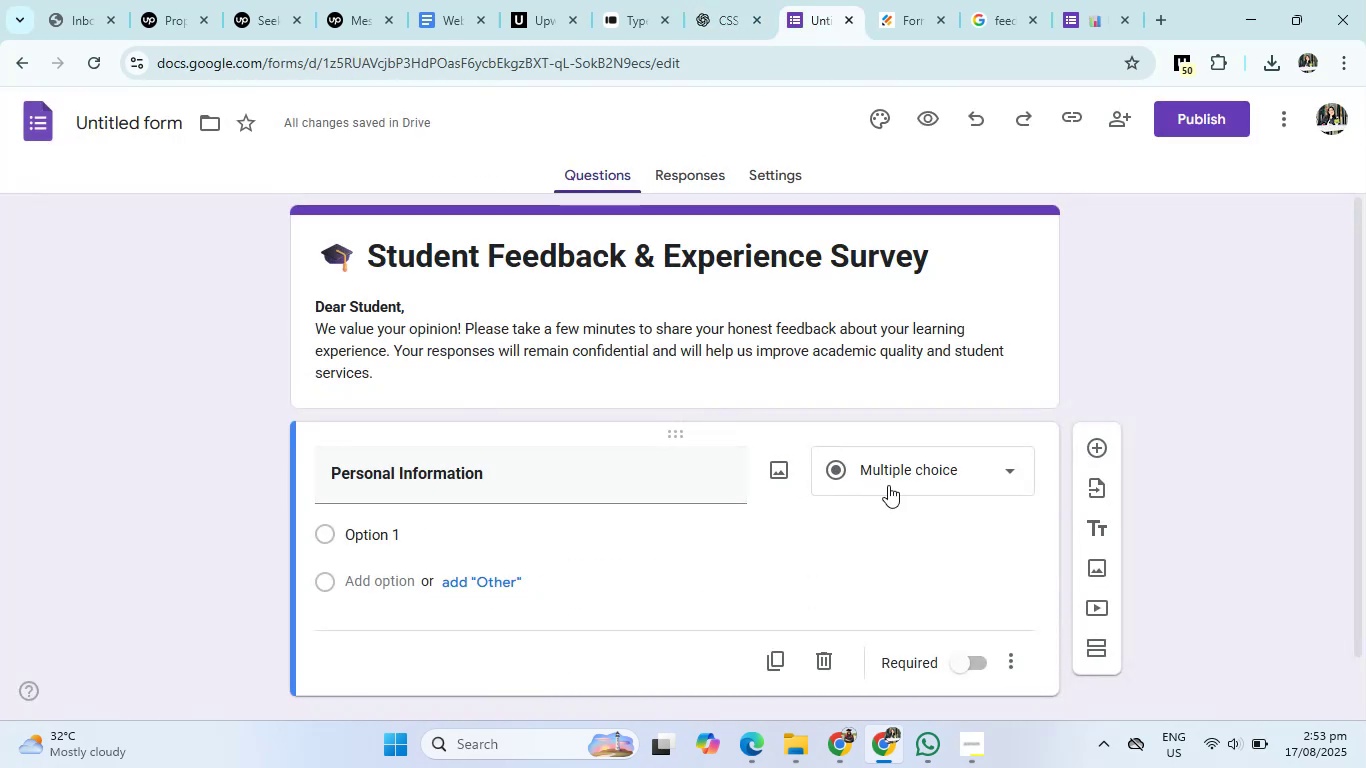 
left_click([549, 463])
 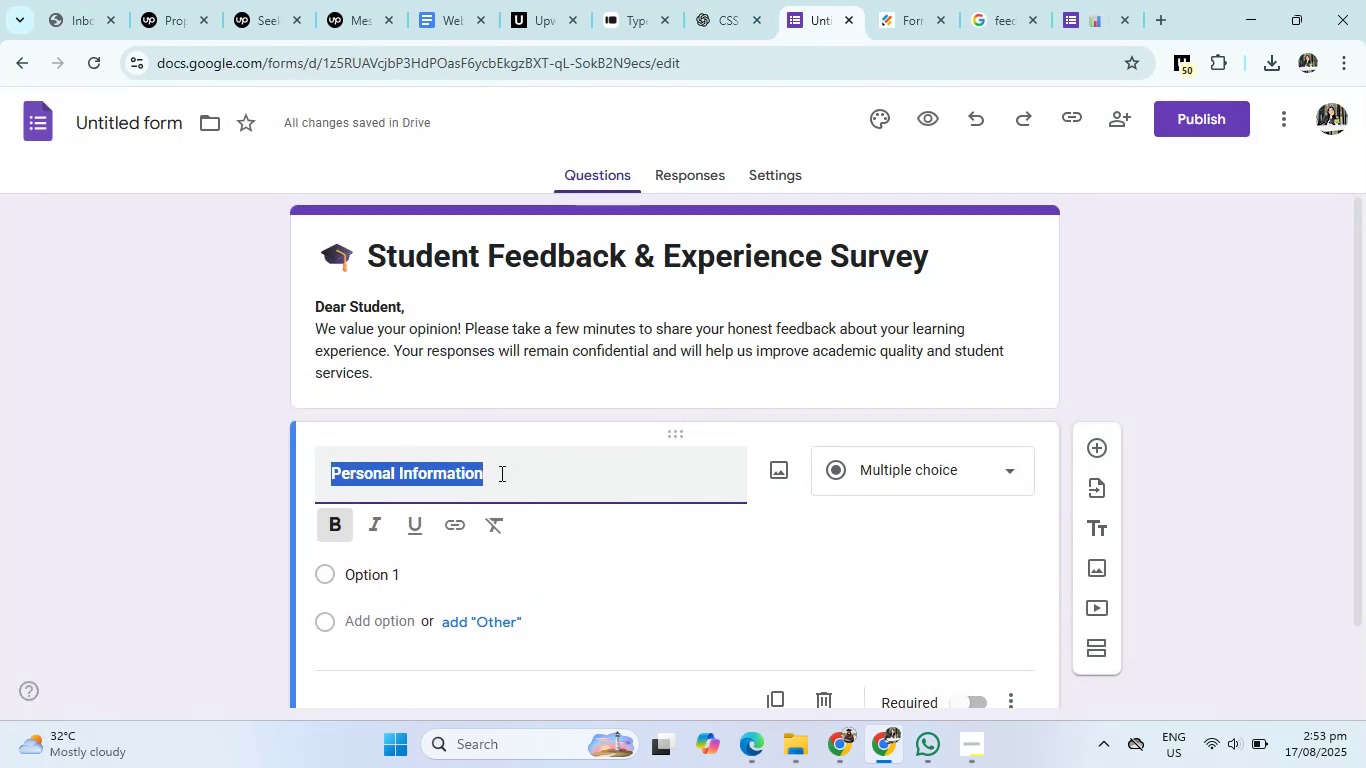 
key(Control+X)
 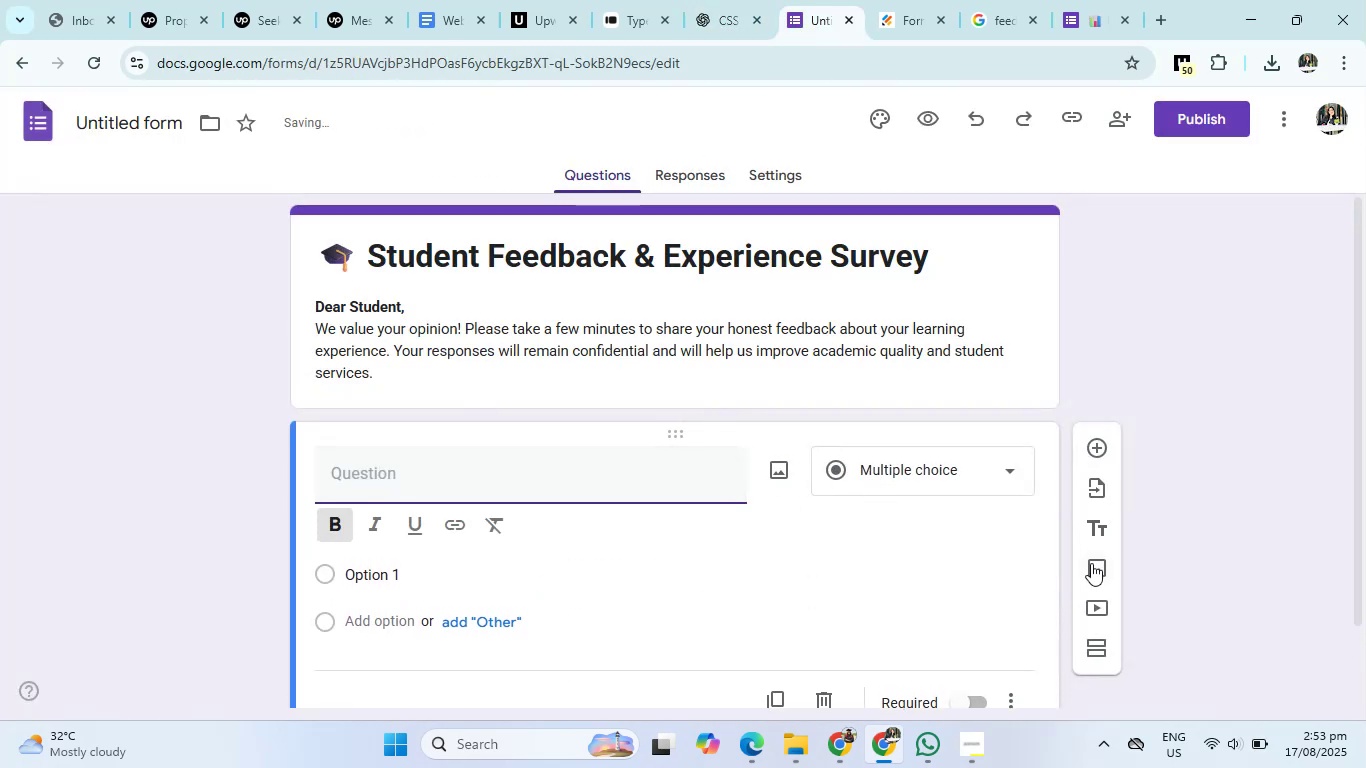 
left_click([1095, 534])
 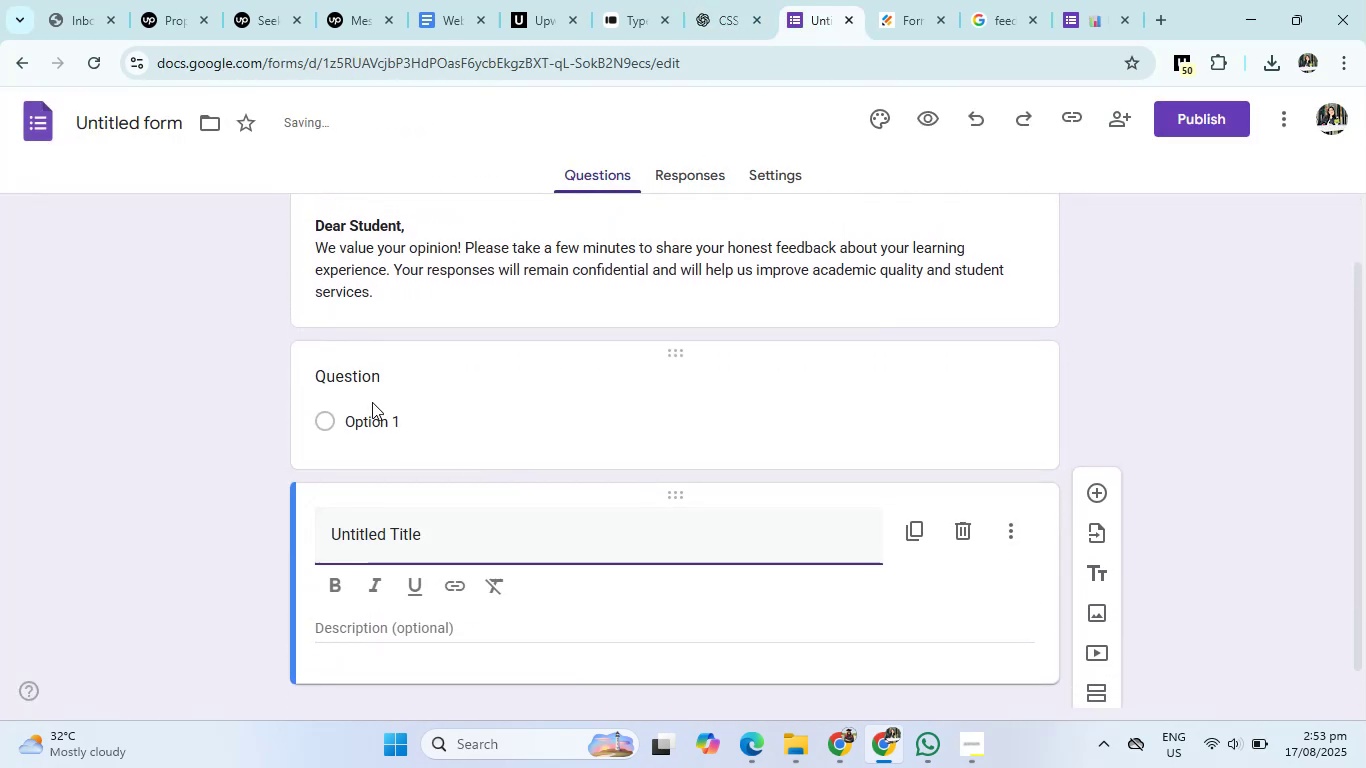 
left_click([379, 383])
 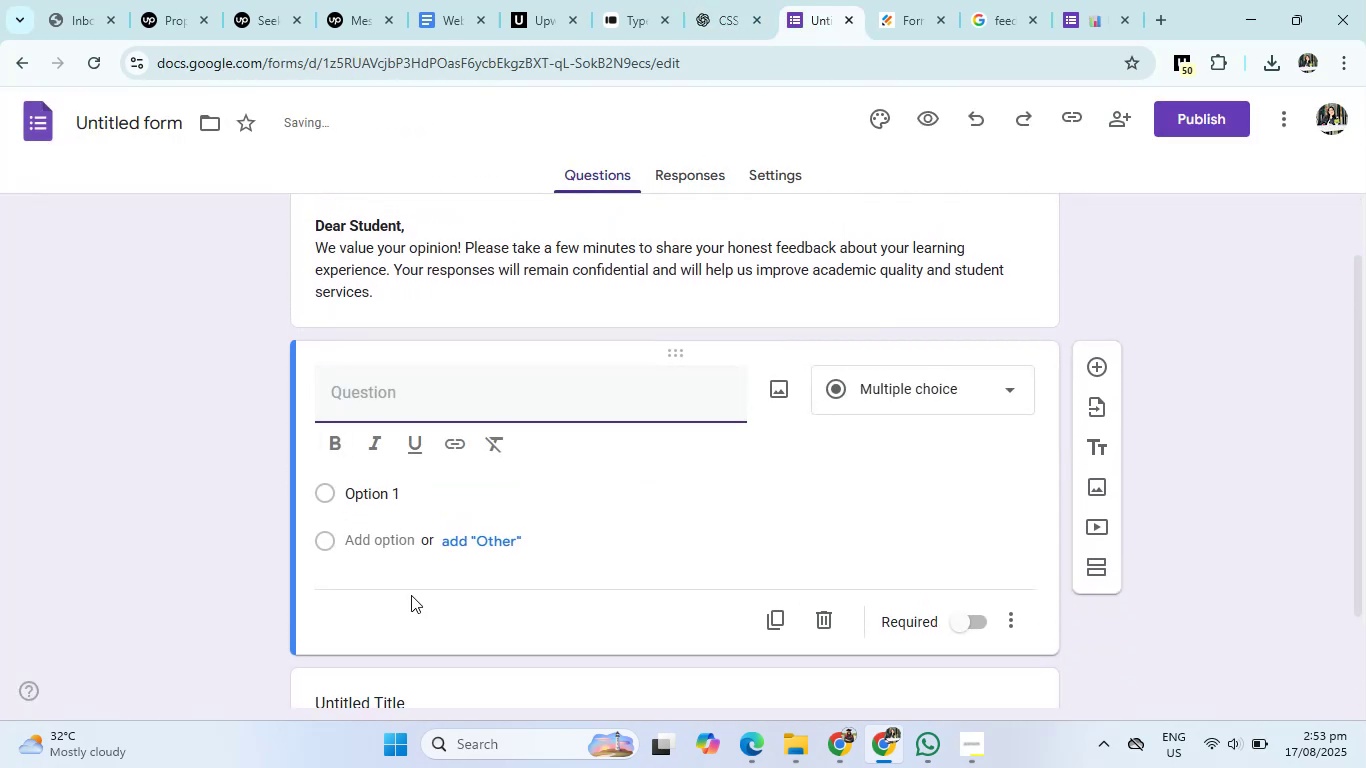 
scroll: coordinate [406, 589], scroll_direction: down, amount: 2.0
 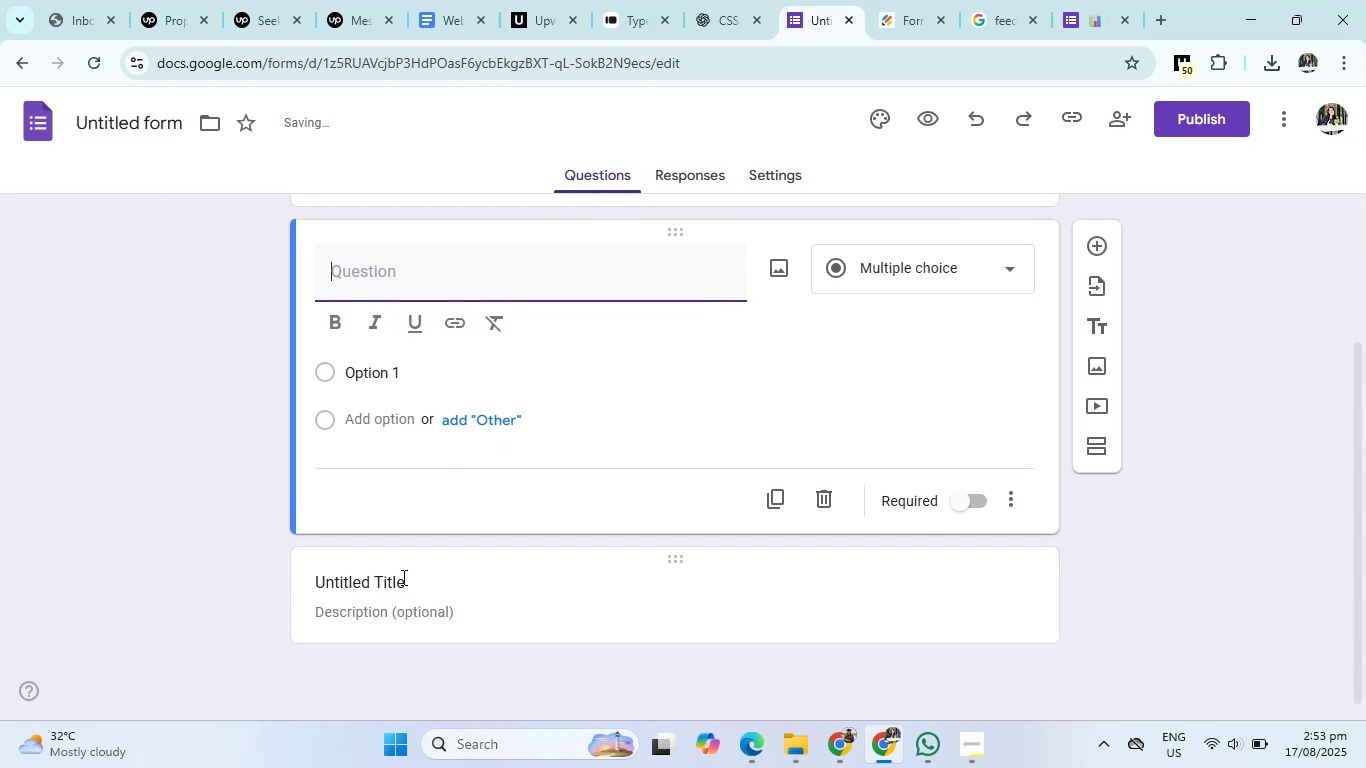 
left_click([401, 571])
 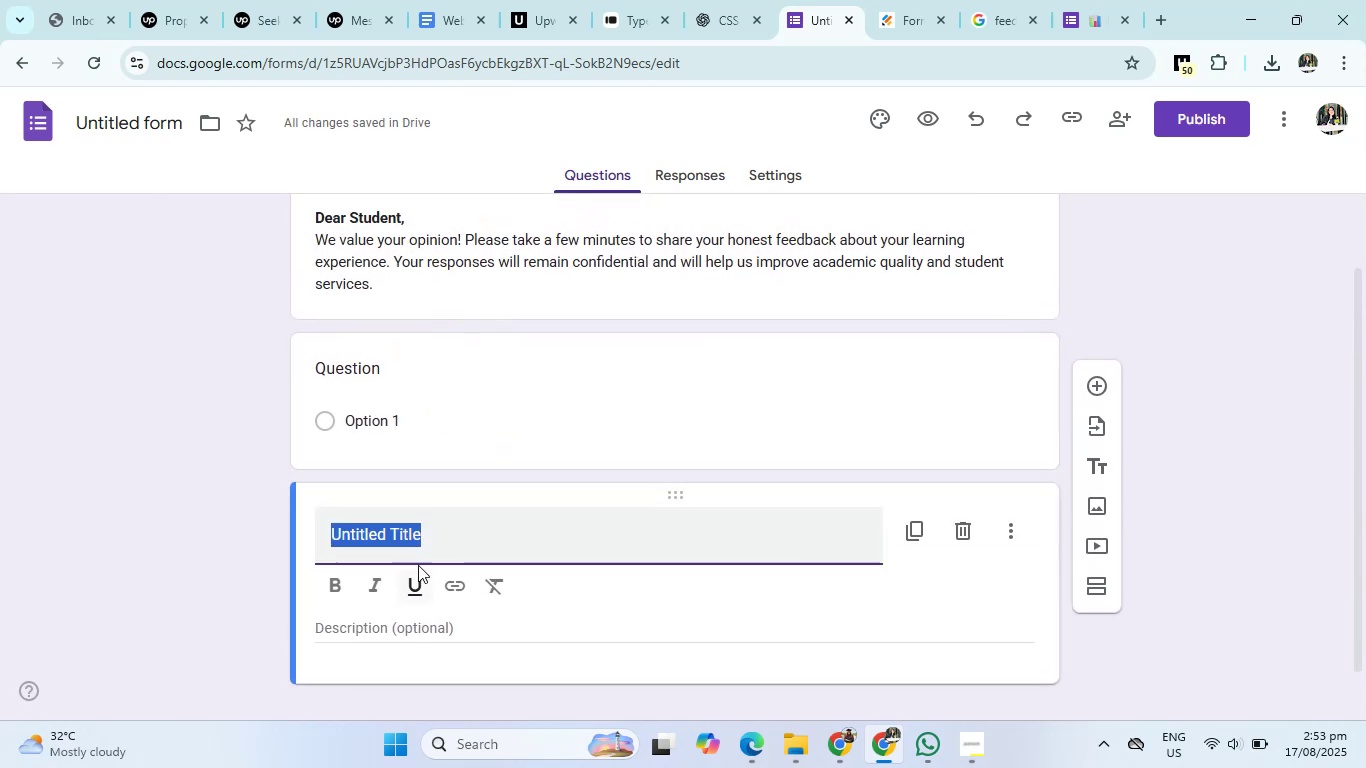 
key(Control+V)
 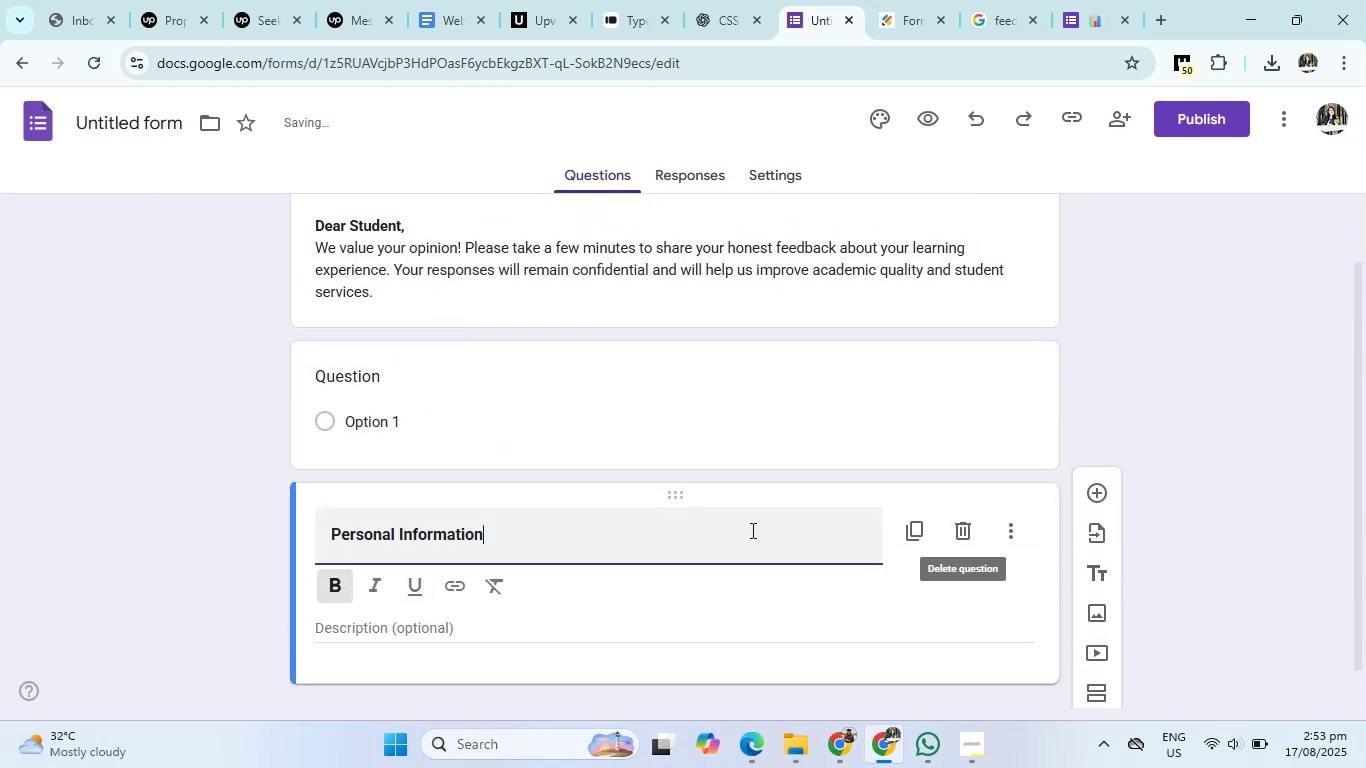 
left_click_drag(start_coordinate=[669, 492], to_coordinate=[666, 390])
 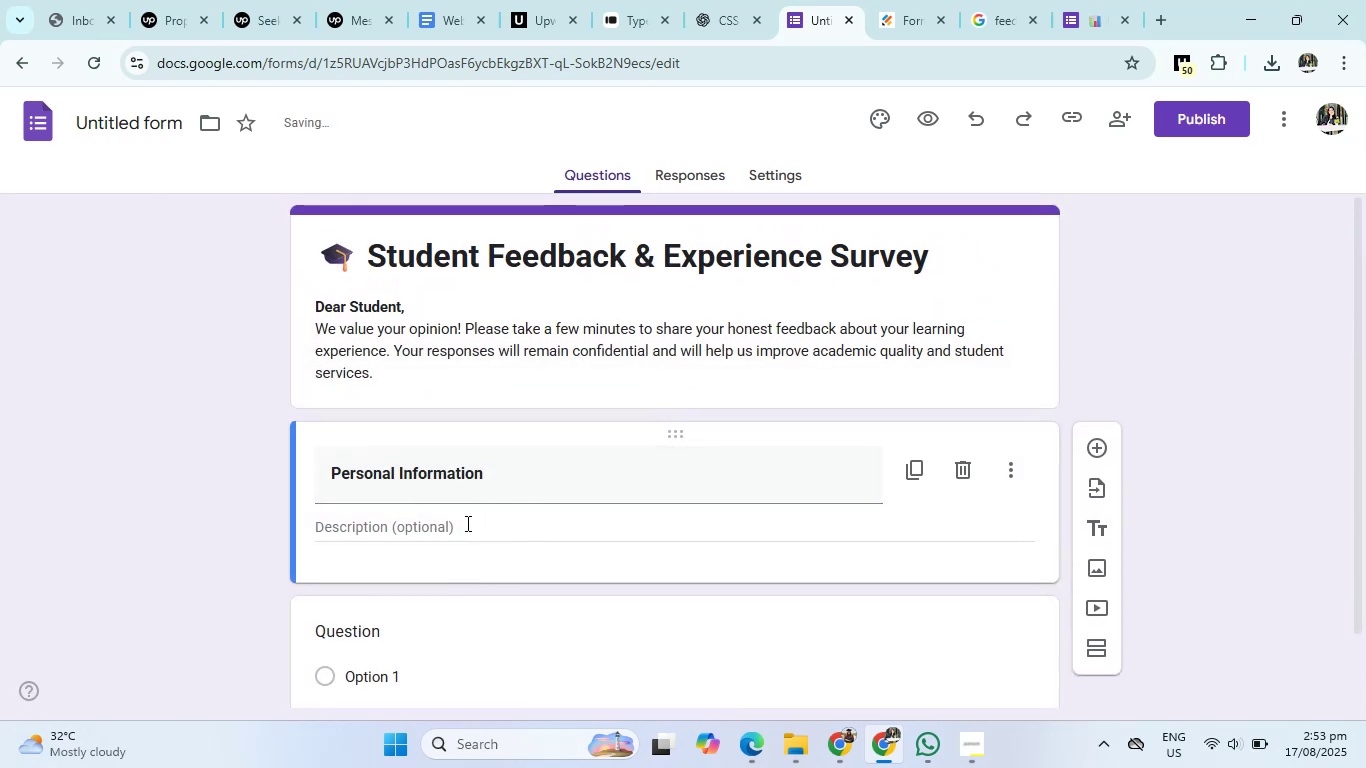 
left_click([427, 519])
 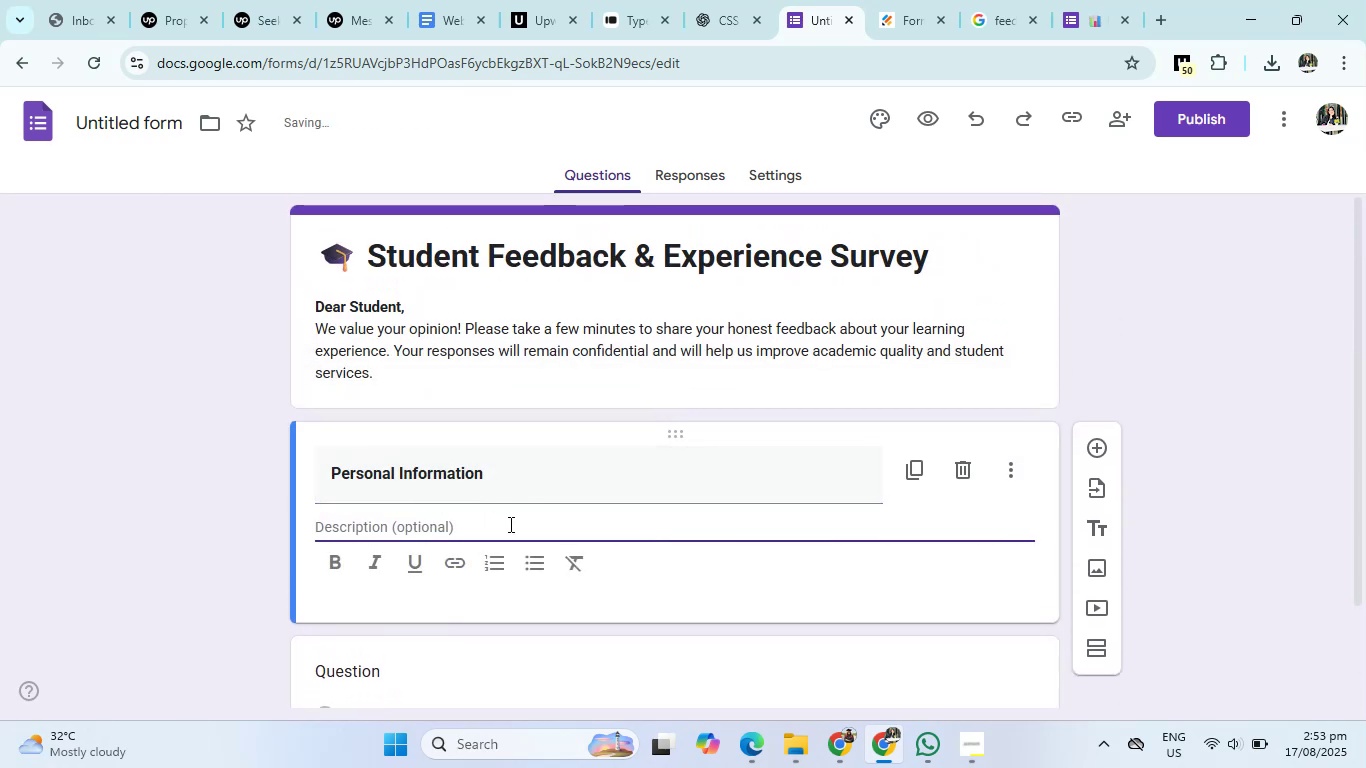 
type((Optiona))
 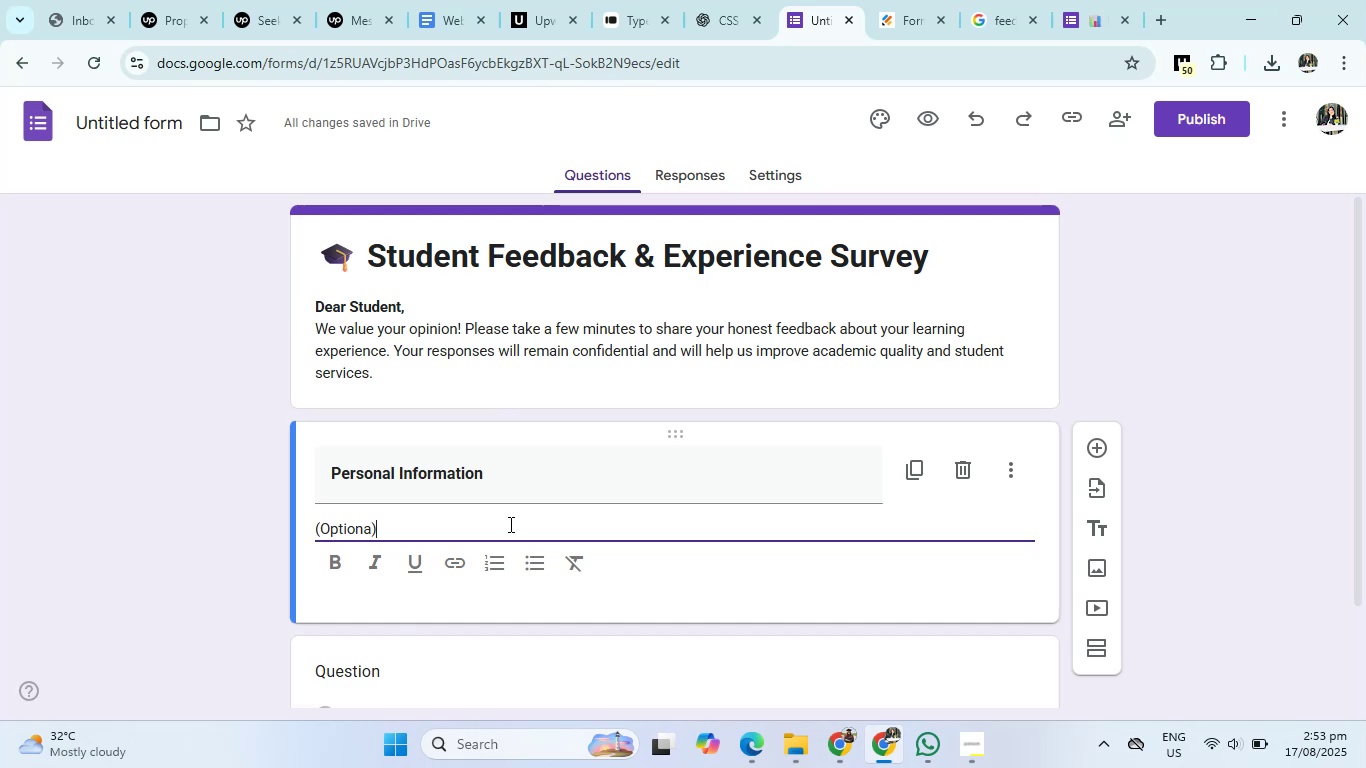 
left_click([232, 504])
 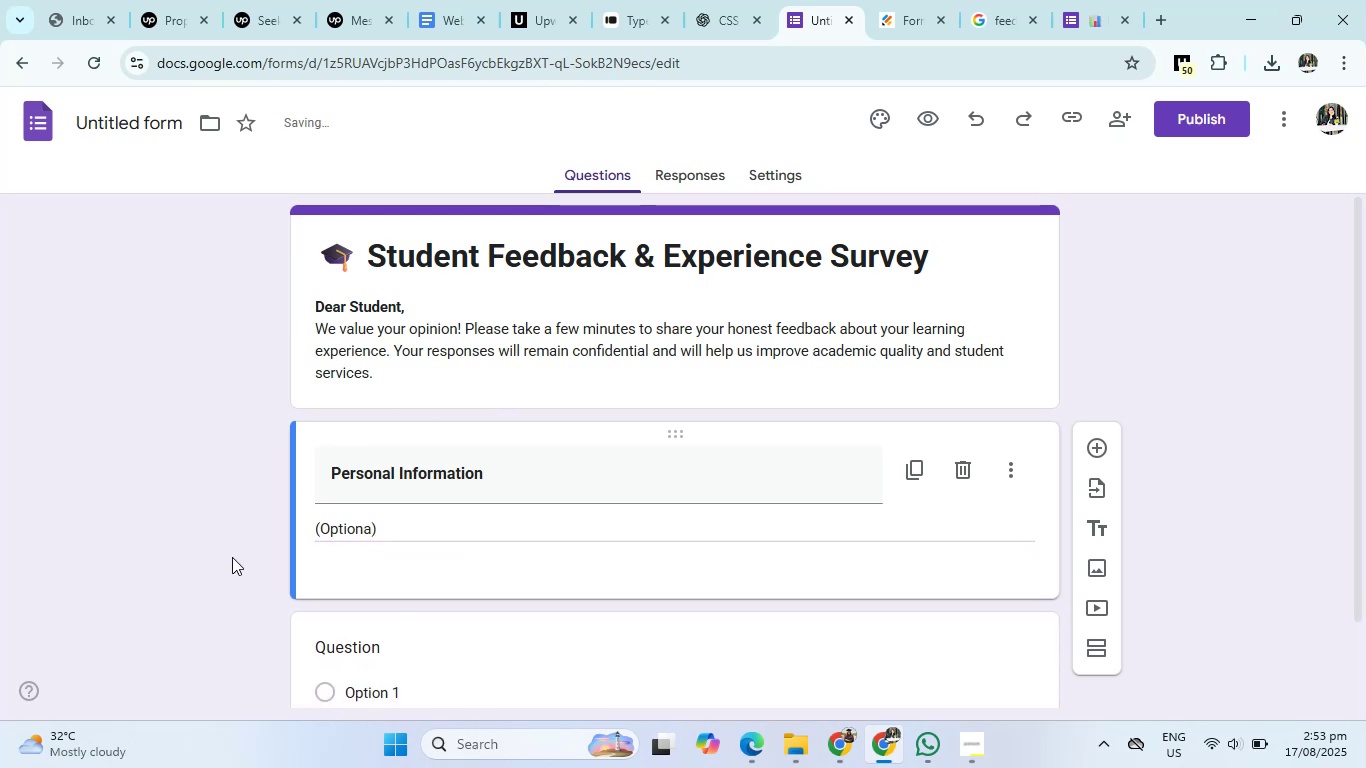 
scroll: coordinate [232, 557], scroll_direction: down, amount: 2.0
 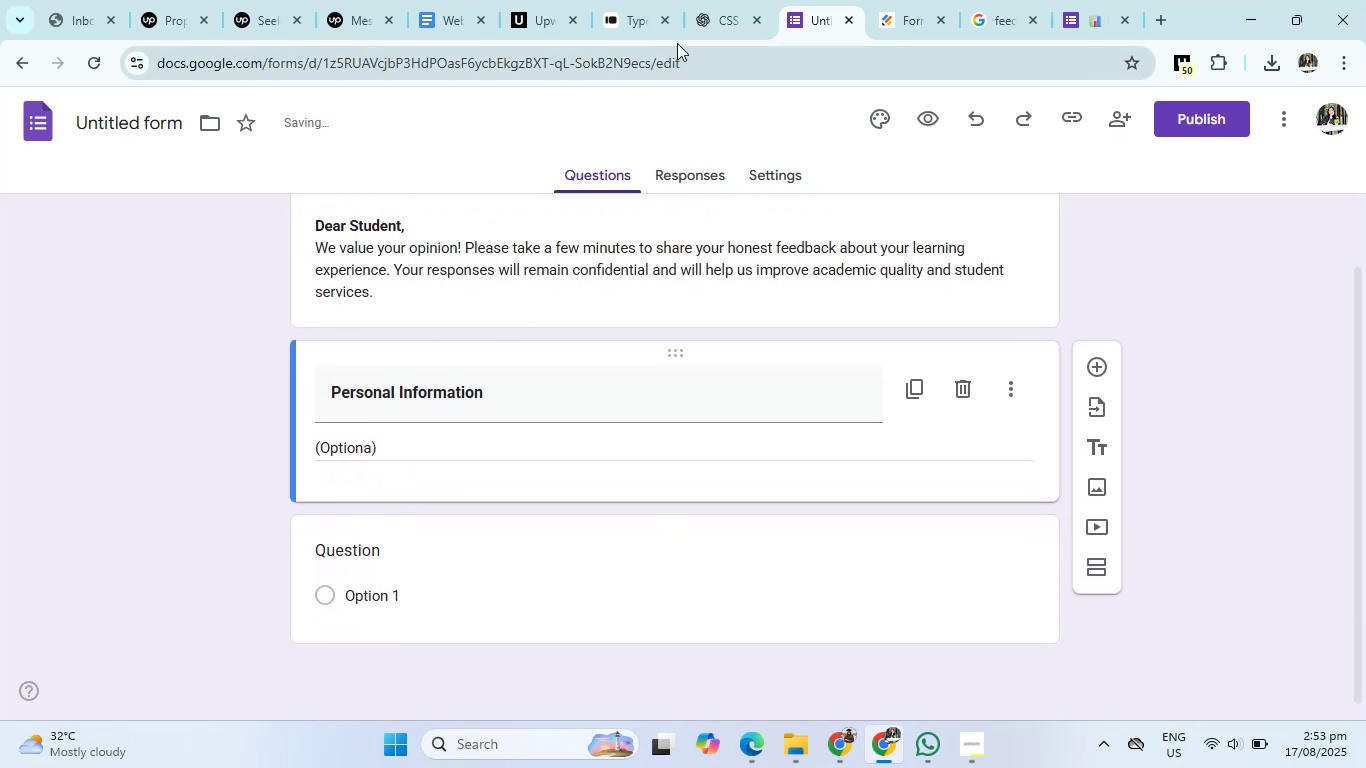 
left_click([723, 0])
 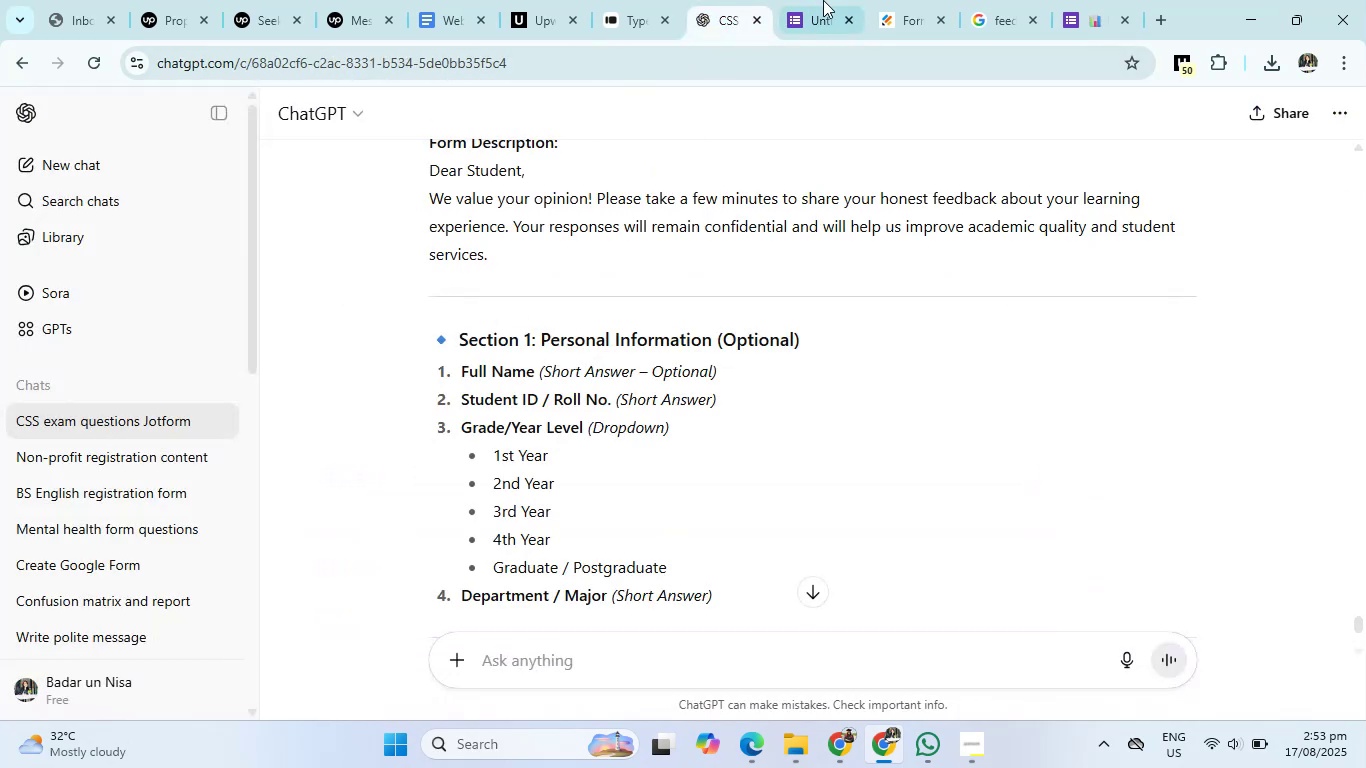 
left_click([828, 0])
 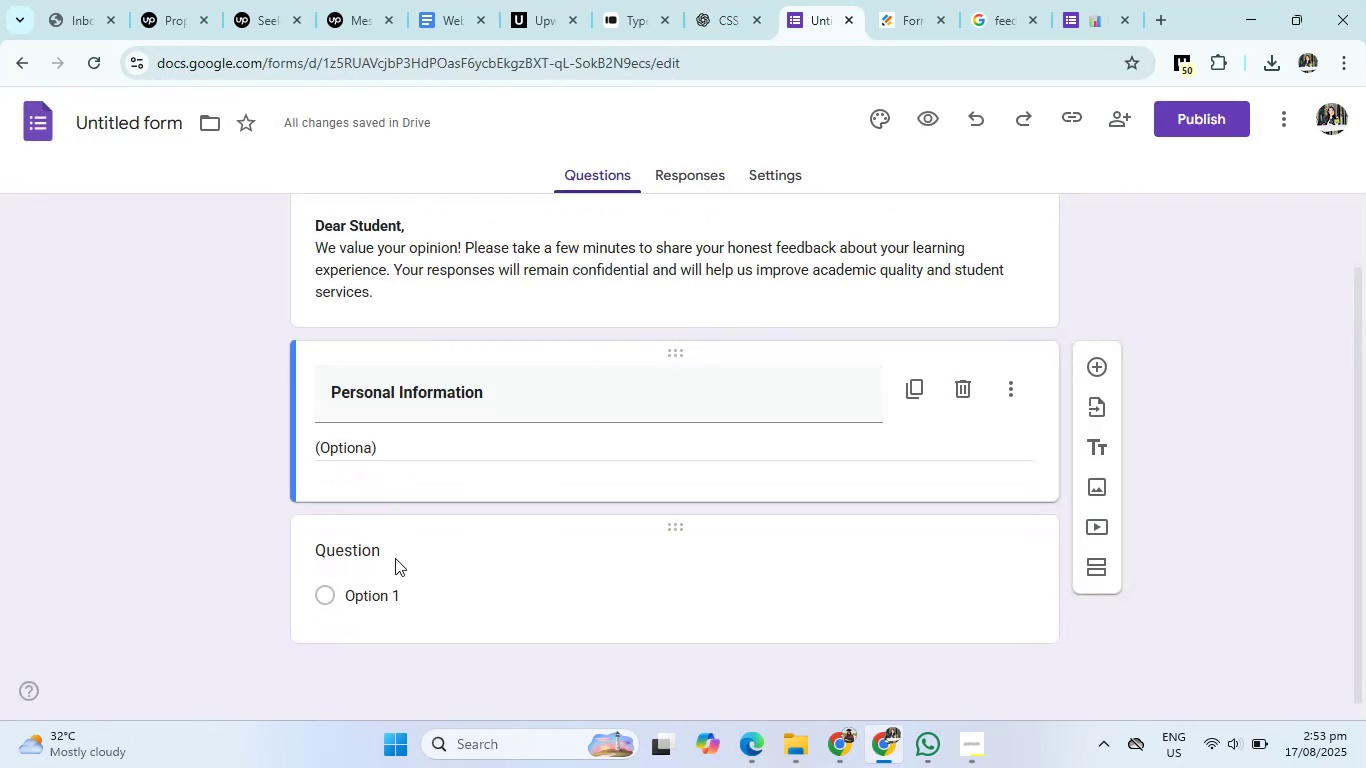 
left_click([376, 547])
 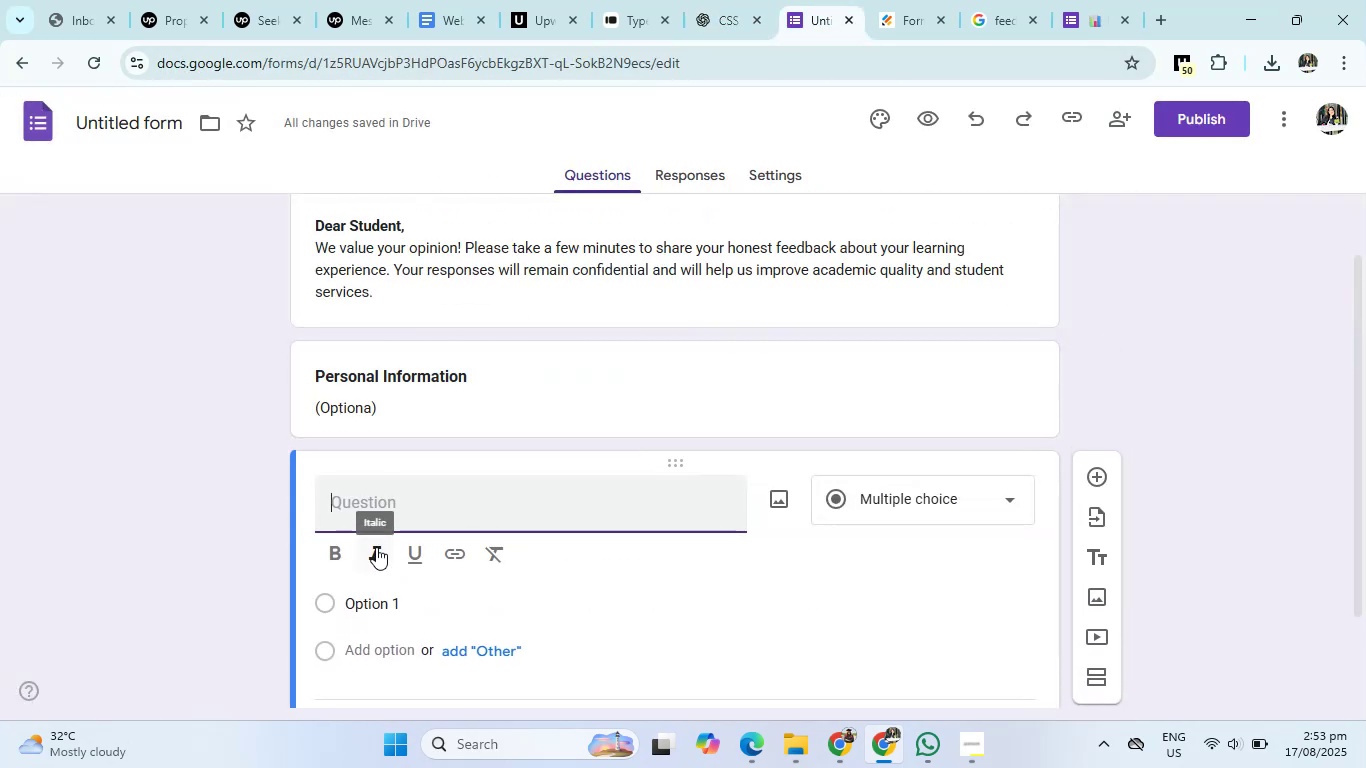 
type(Full name)
key(Backspace)
key(Backspace)
key(Backspace)
key(Backspace)
key(Backspace)
type(Name)
 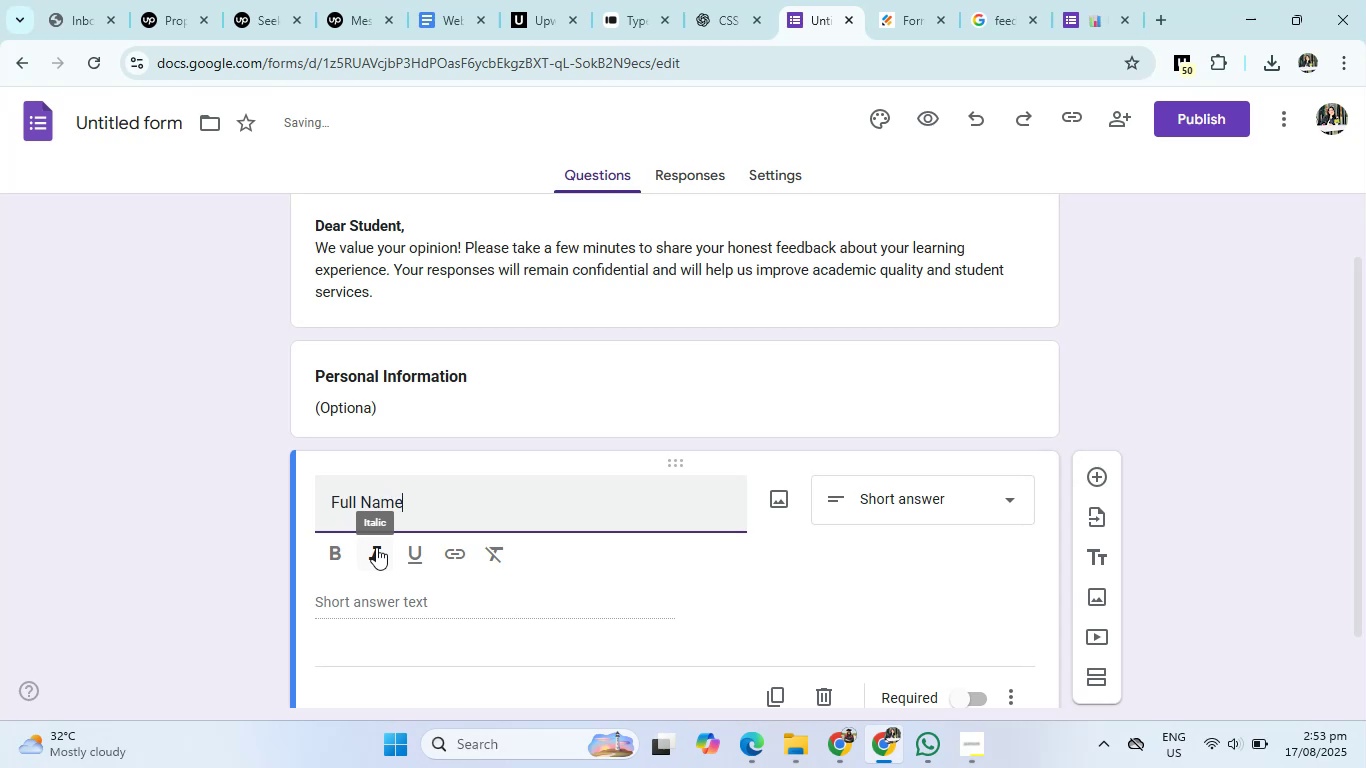 
left_click([1248, 583])
 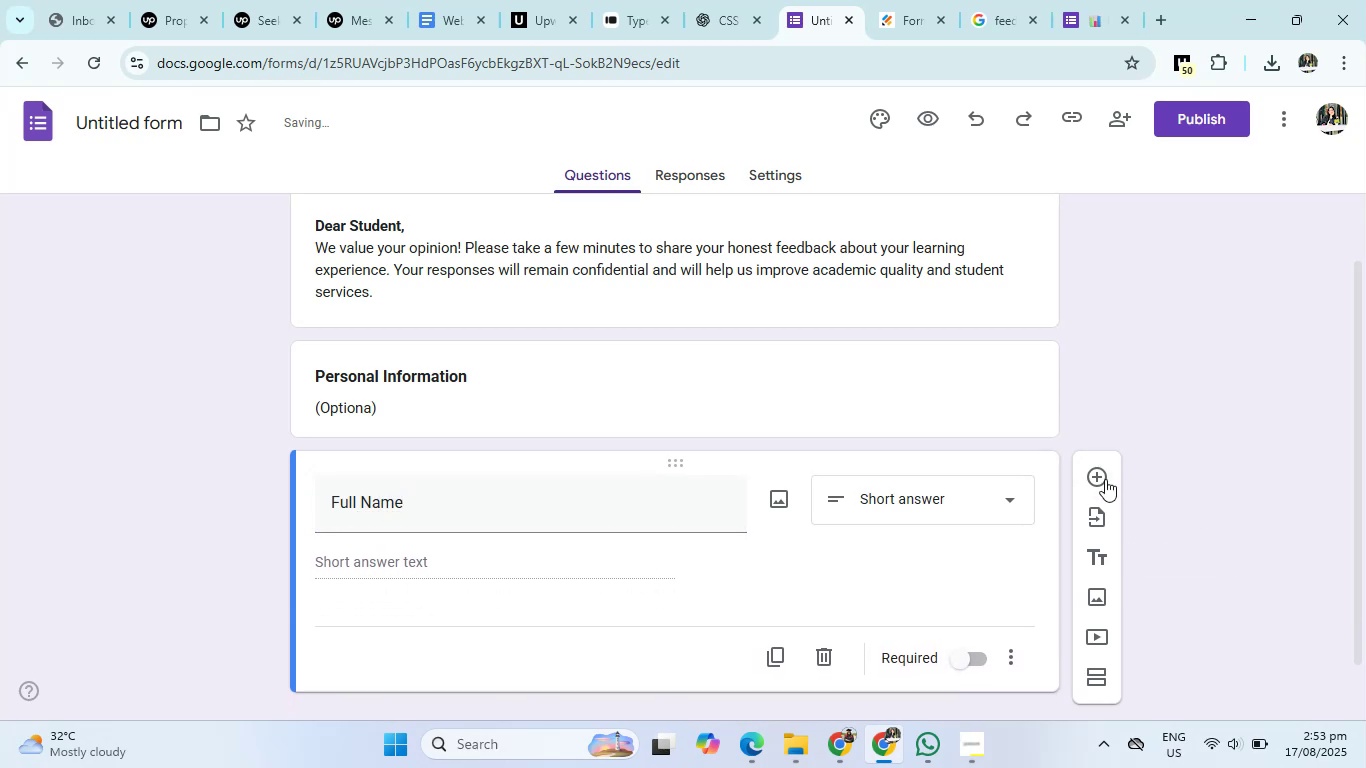 
left_click([1105, 479])
 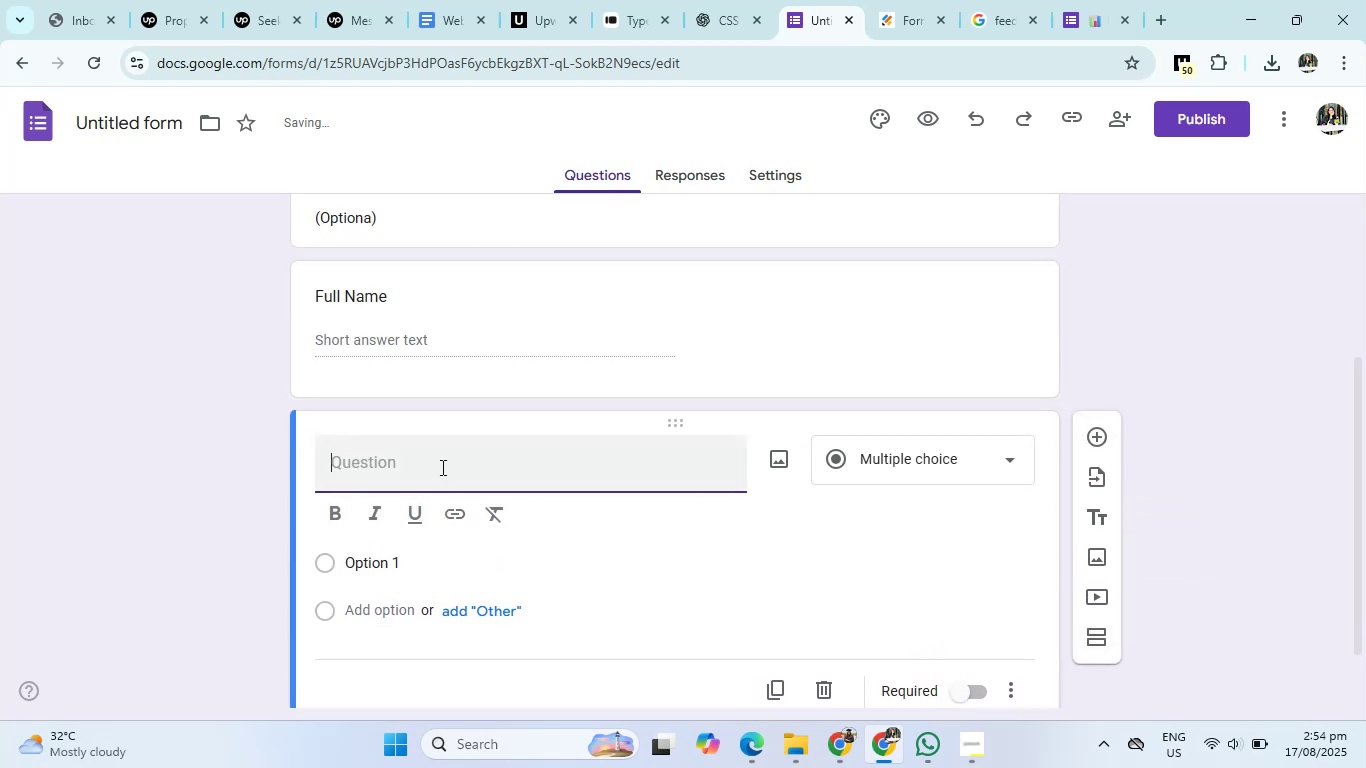 
type(Email)
 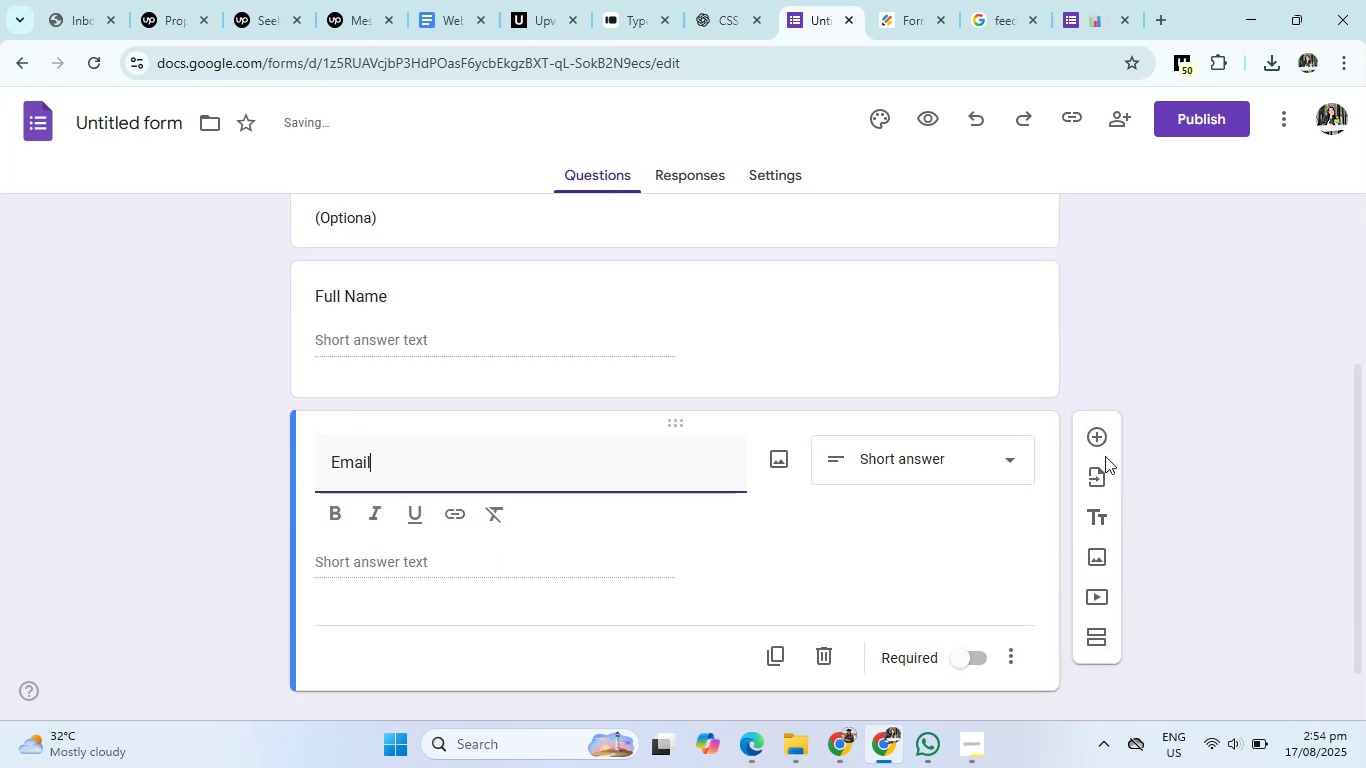 
left_click([1104, 443])
 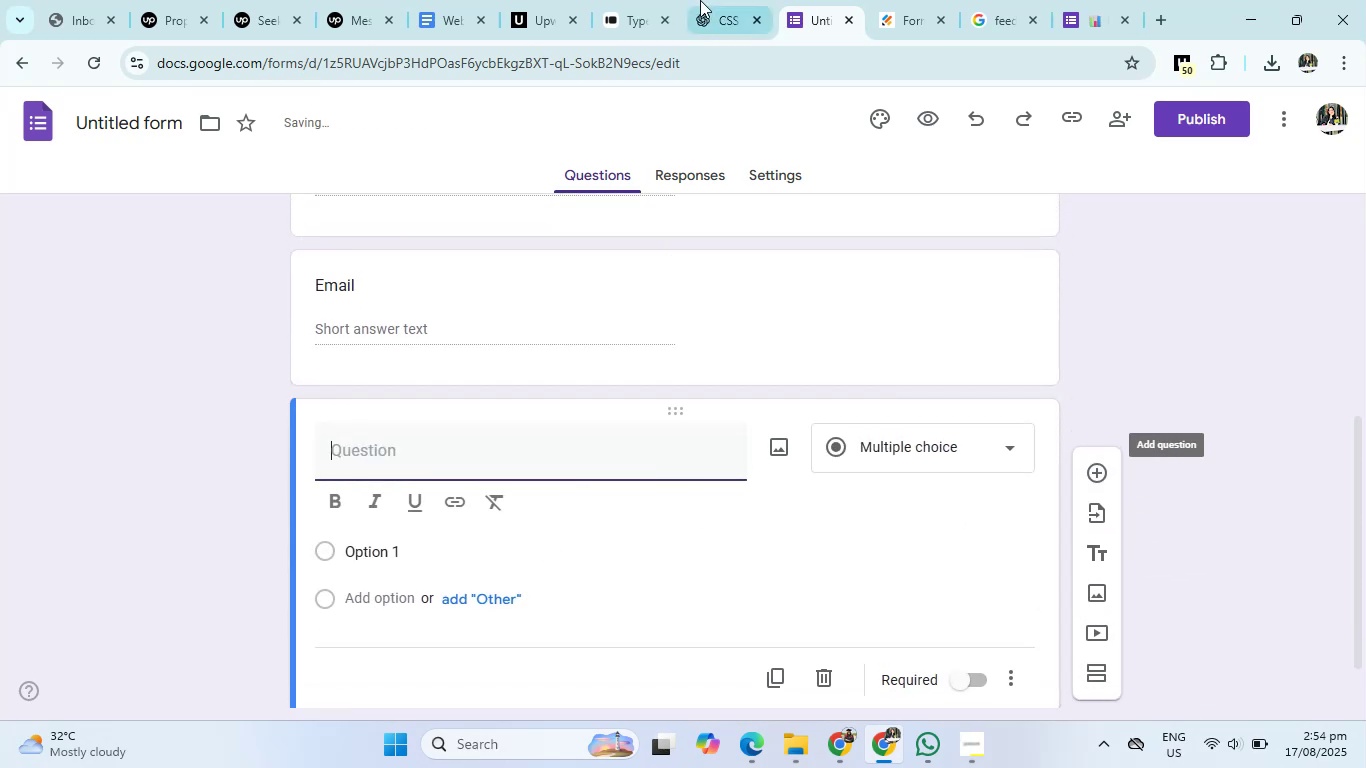 
left_click([700, 0])
 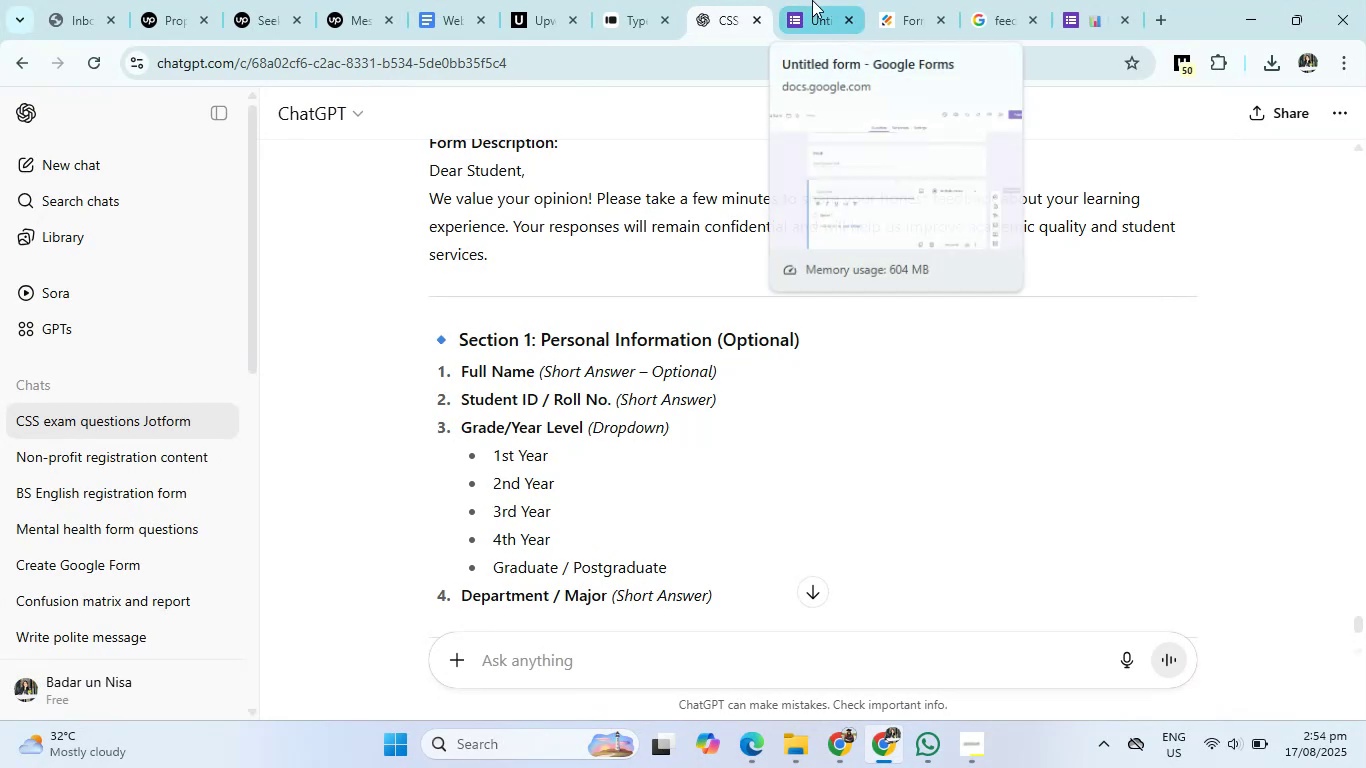 
left_click([812, 0])
 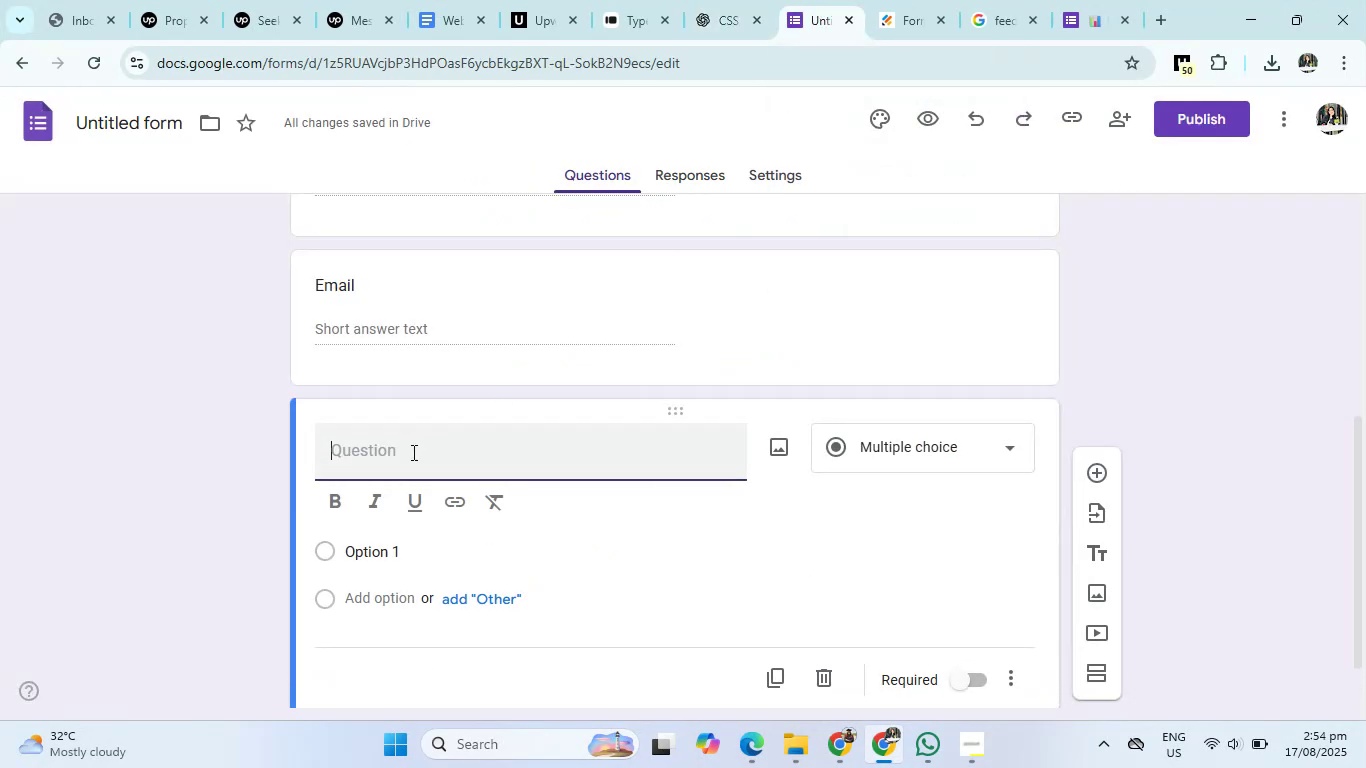 
left_click([409, 454])
 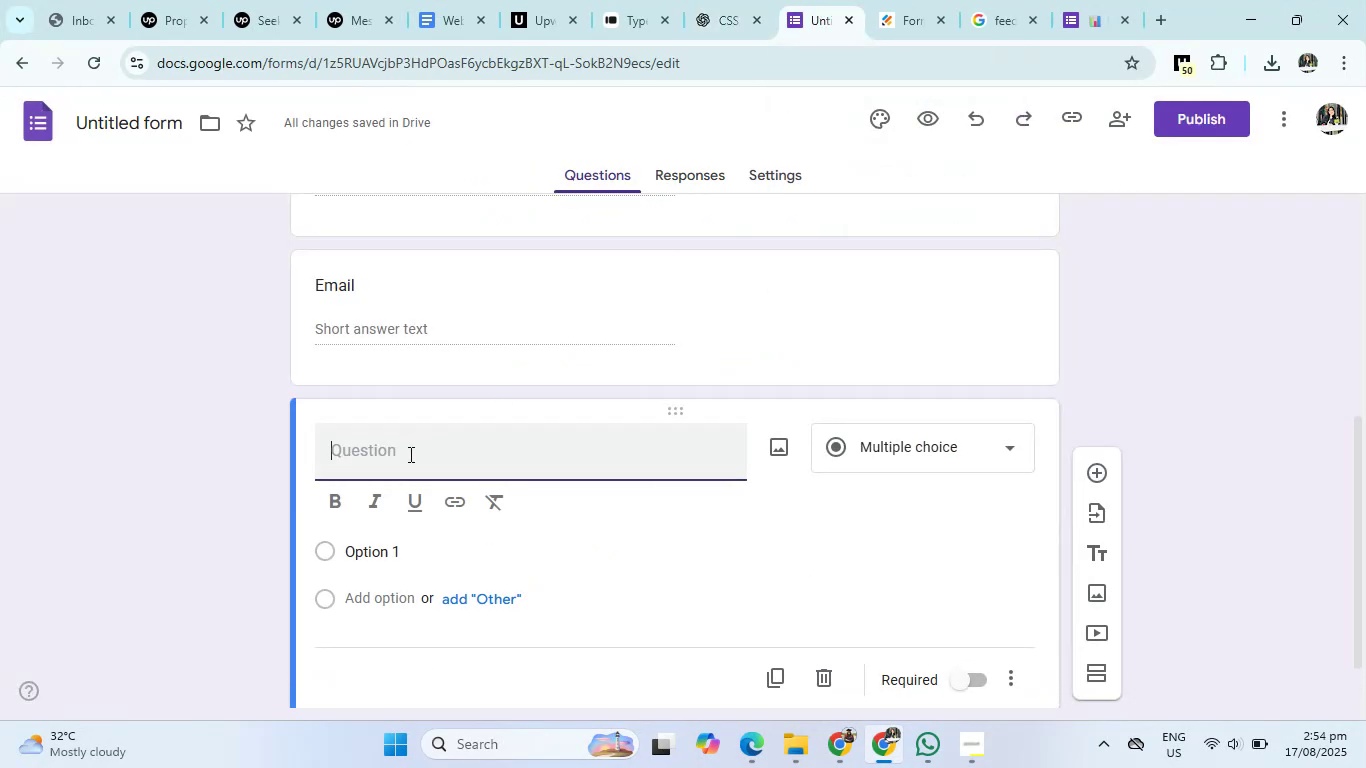 
type(Student Id / Registration number)
 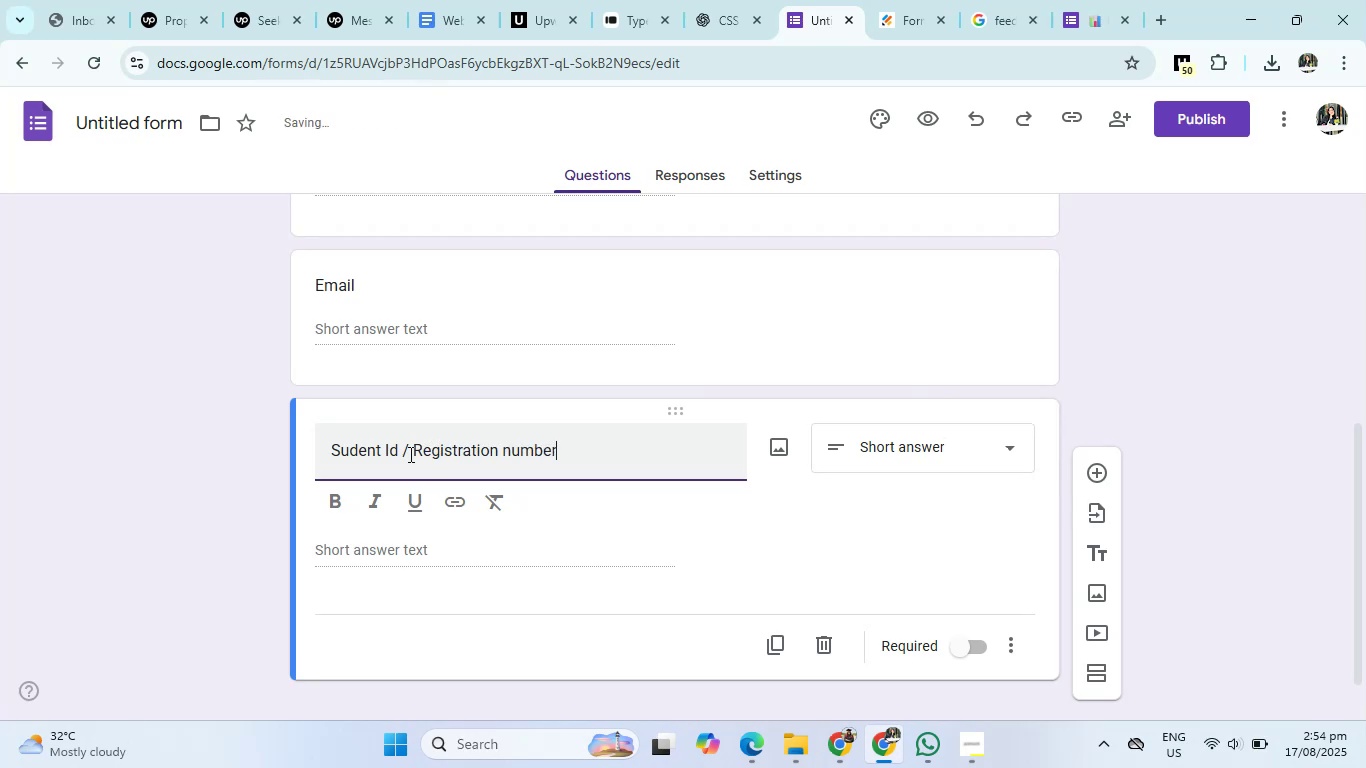 
key(ArrowLeft)
 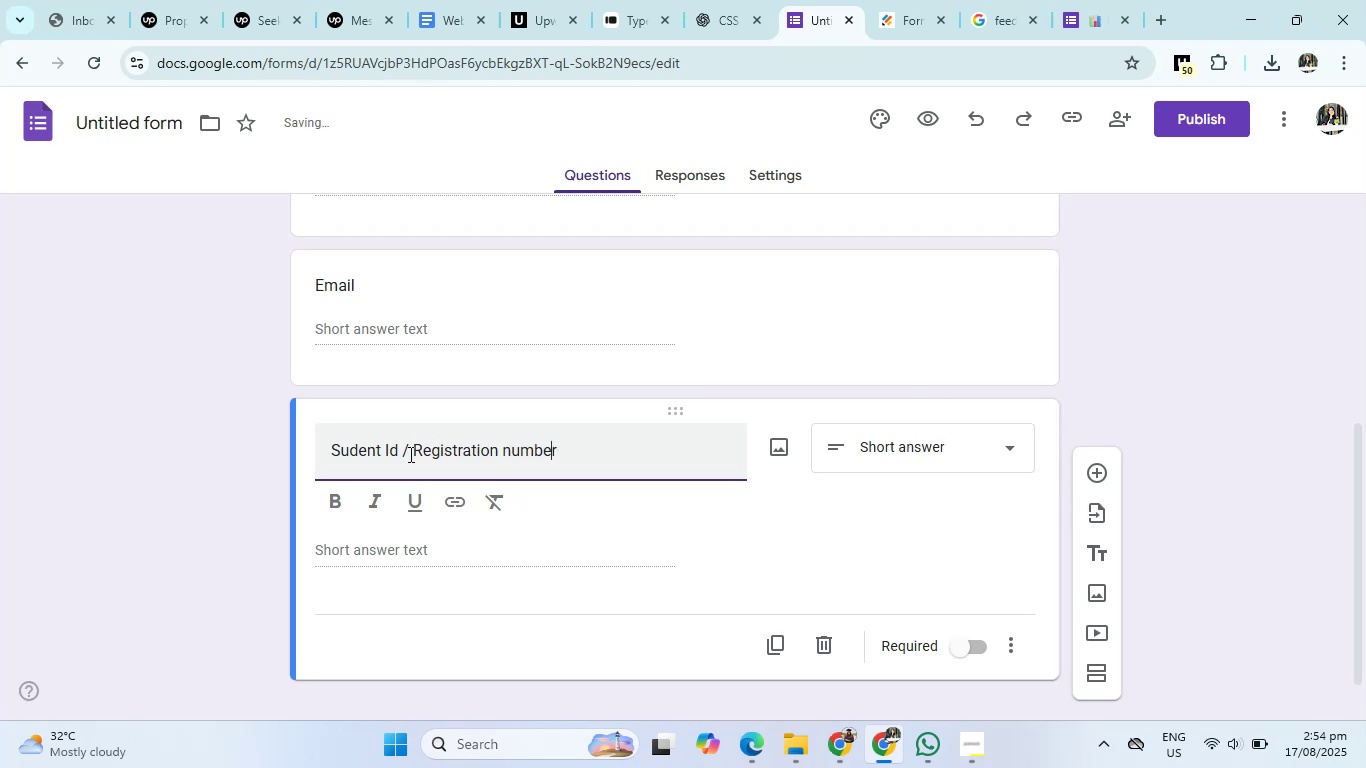 
key(ArrowLeft)
 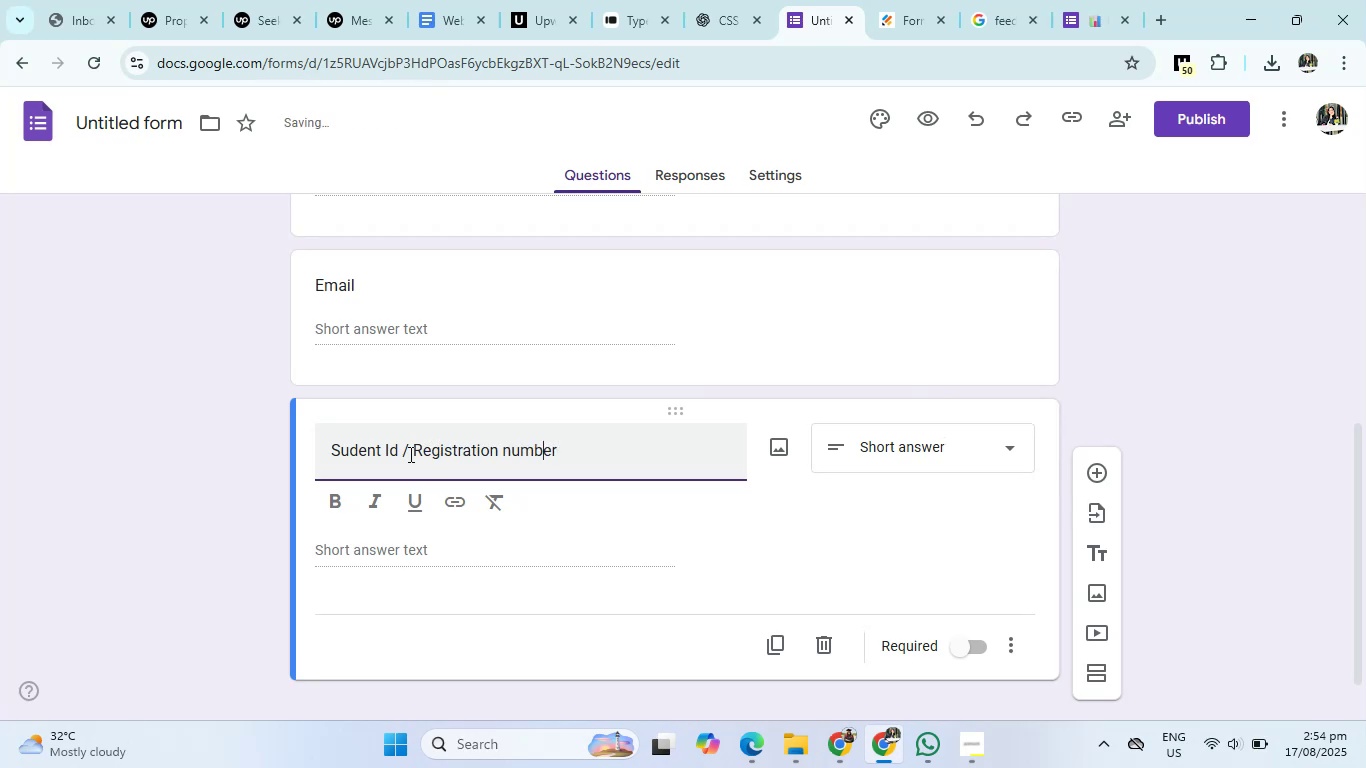 
key(ArrowLeft)
 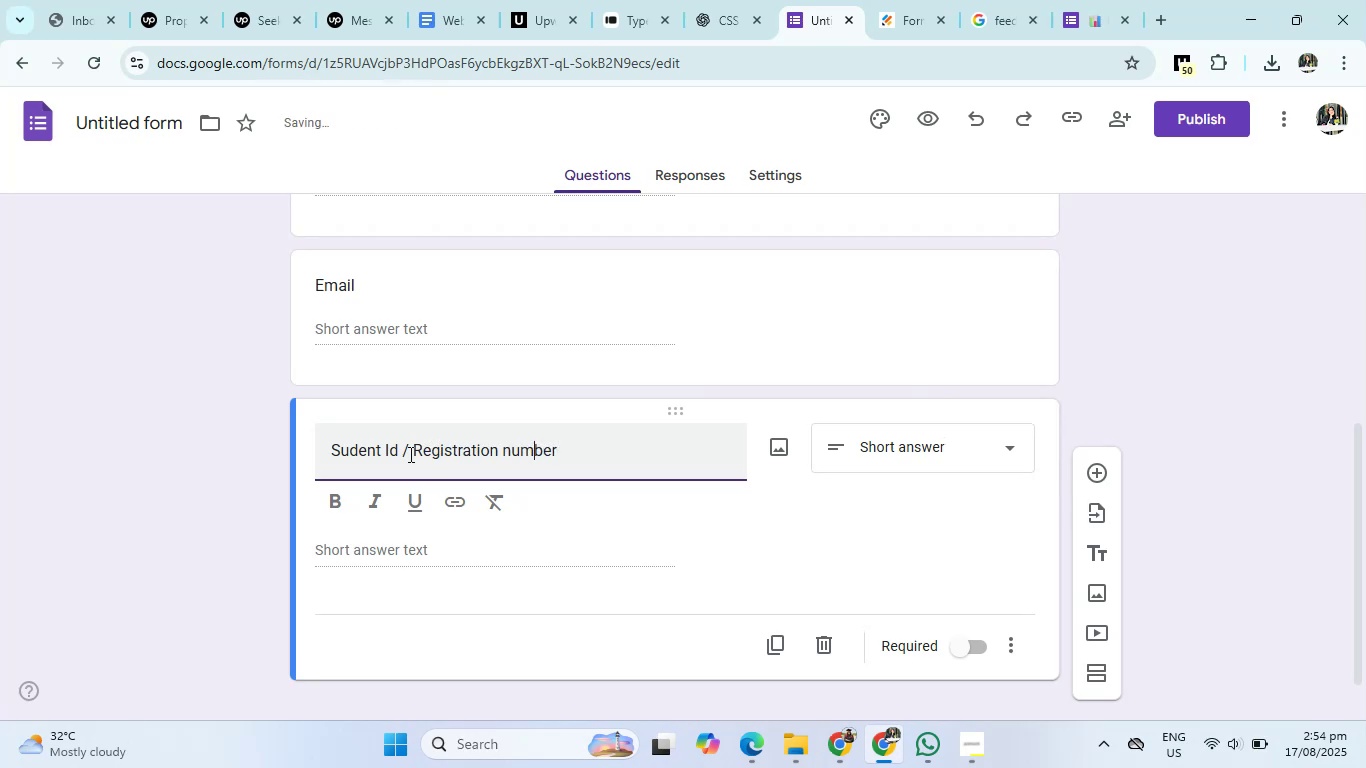 
key(ArrowLeft)
 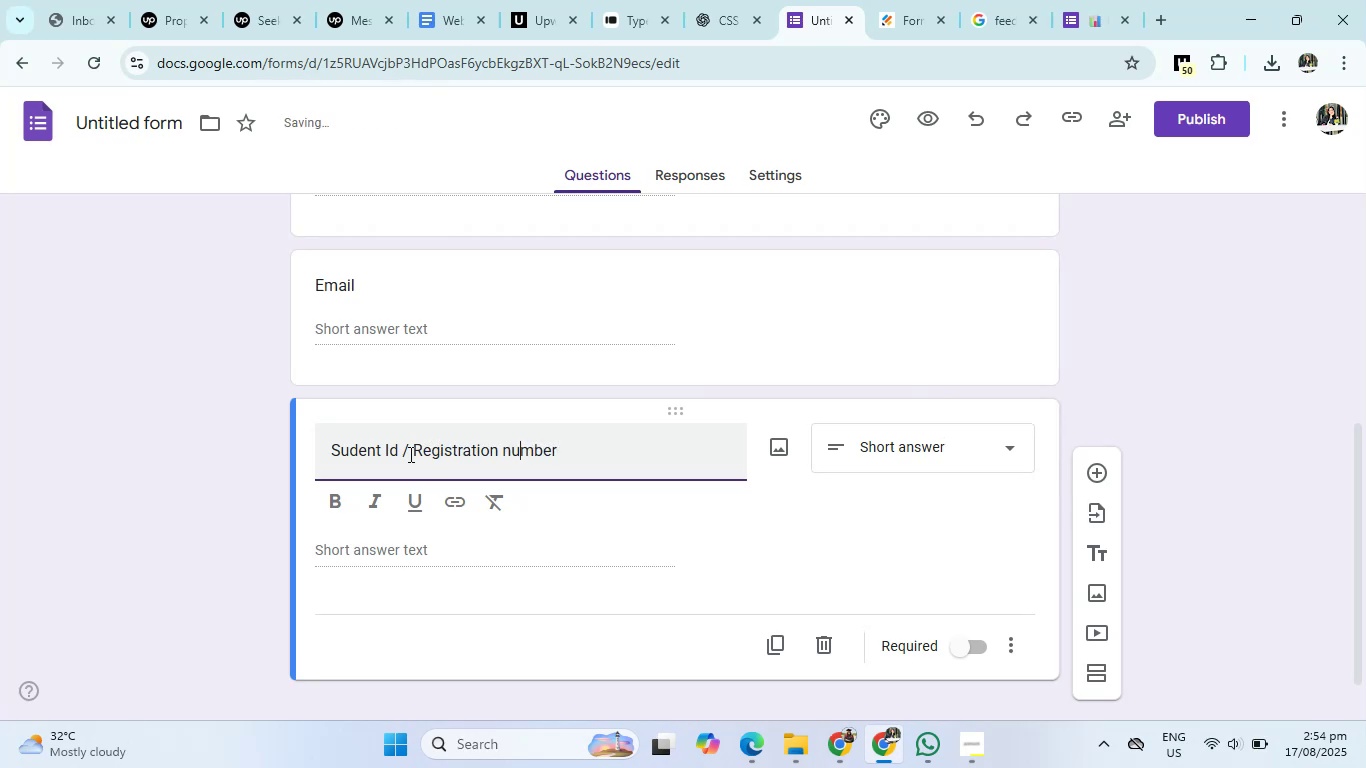 
key(ArrowLeft)
 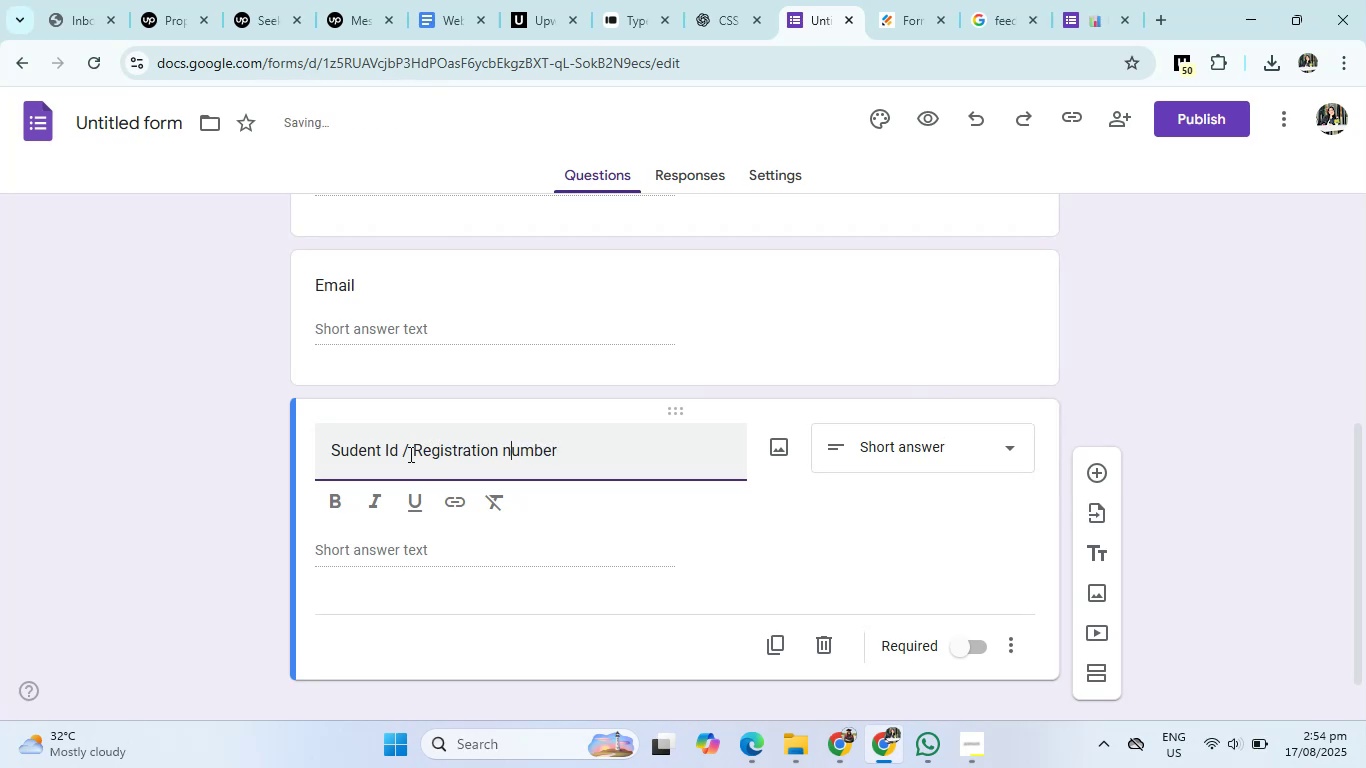 
key(ArrowLeft)
 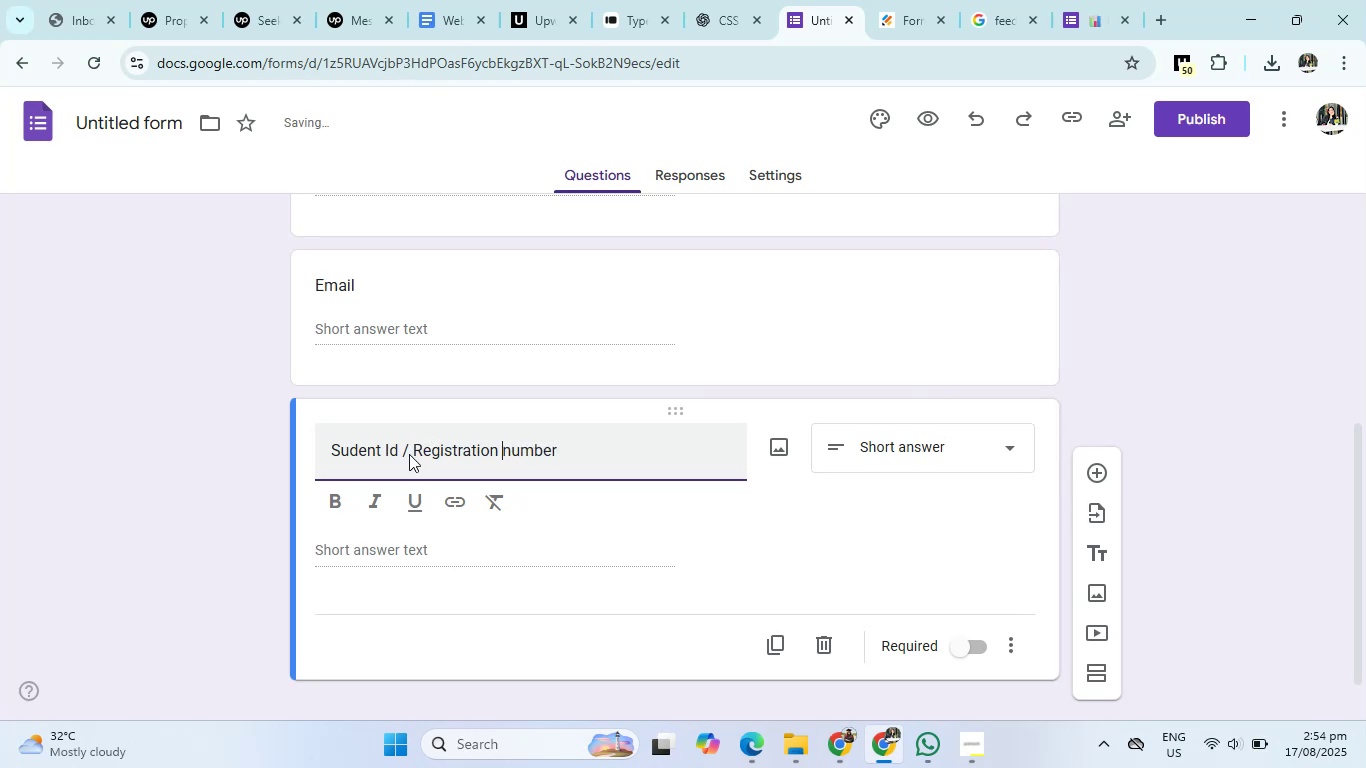 
key(ArrowRight)
 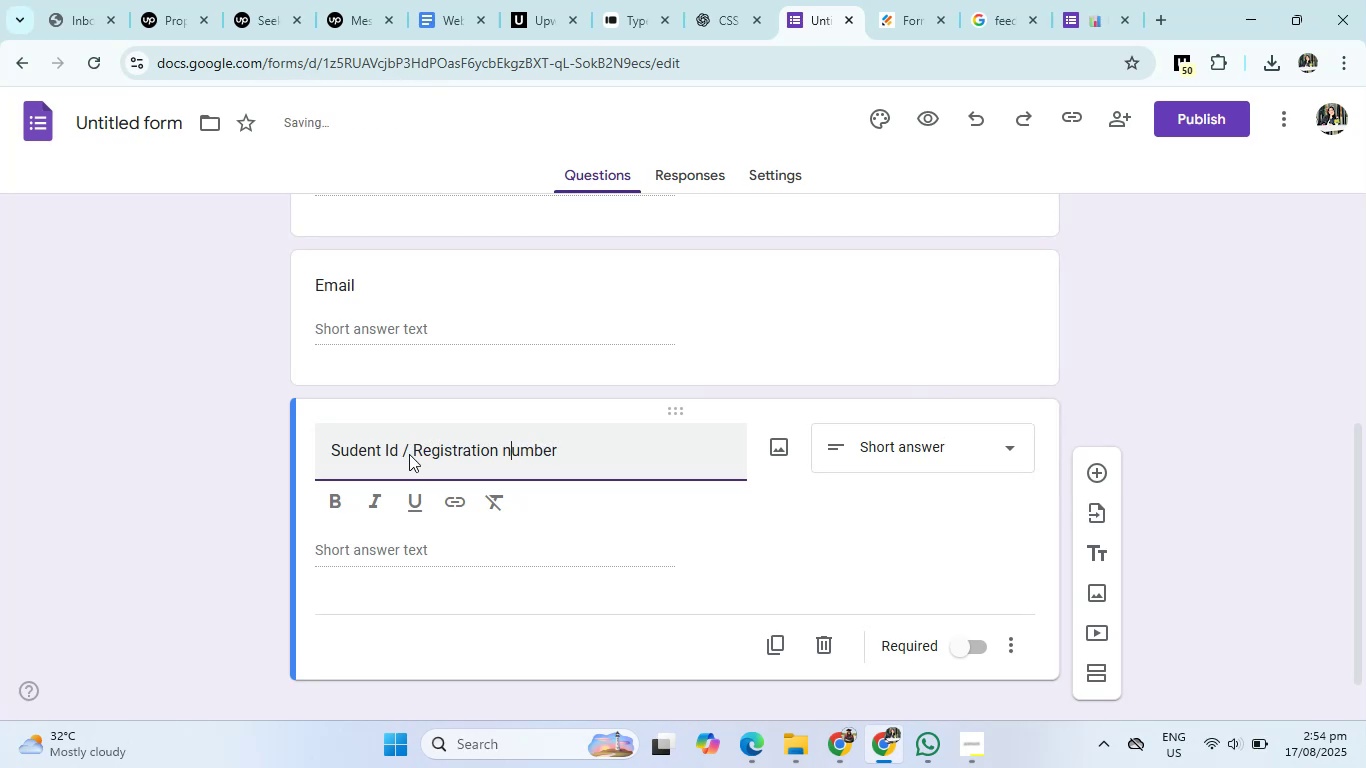 
key(Backspace)
 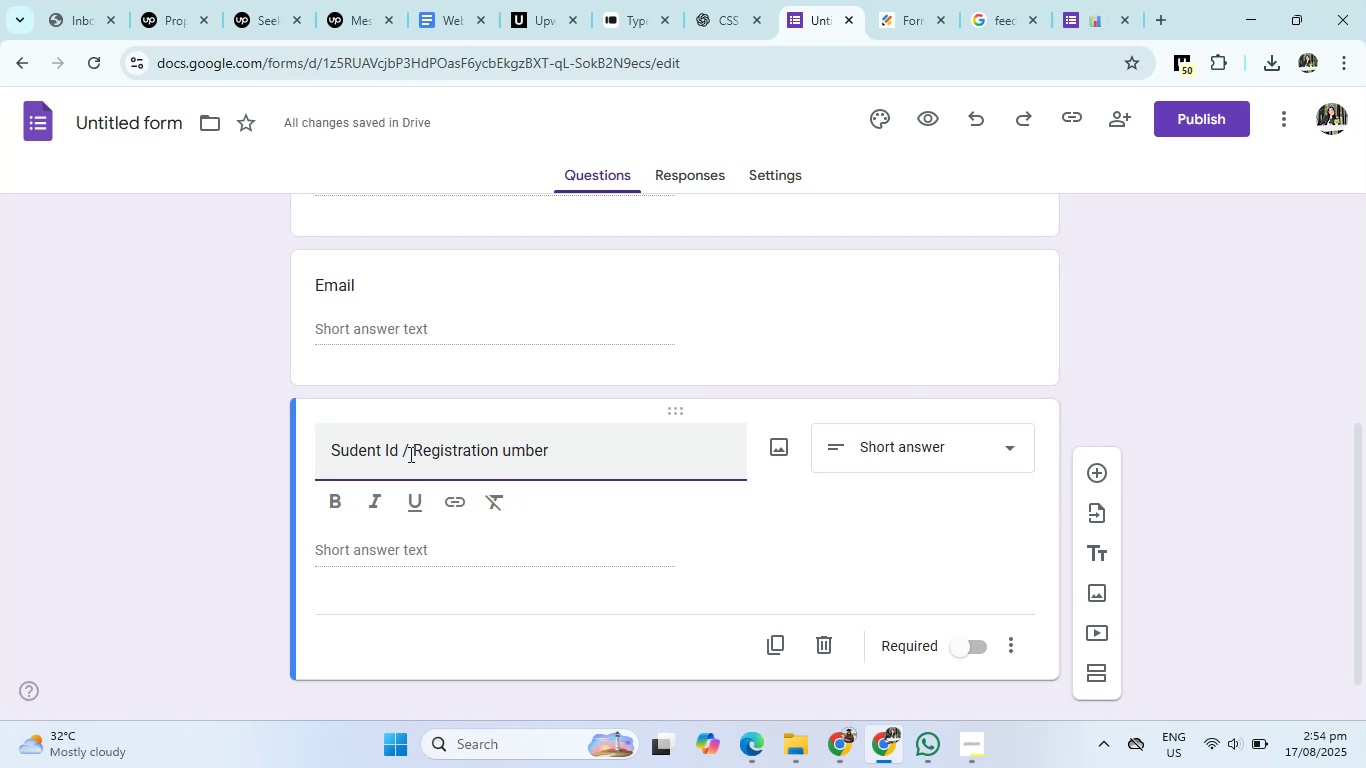 
key(Shift+ShiftRight)
 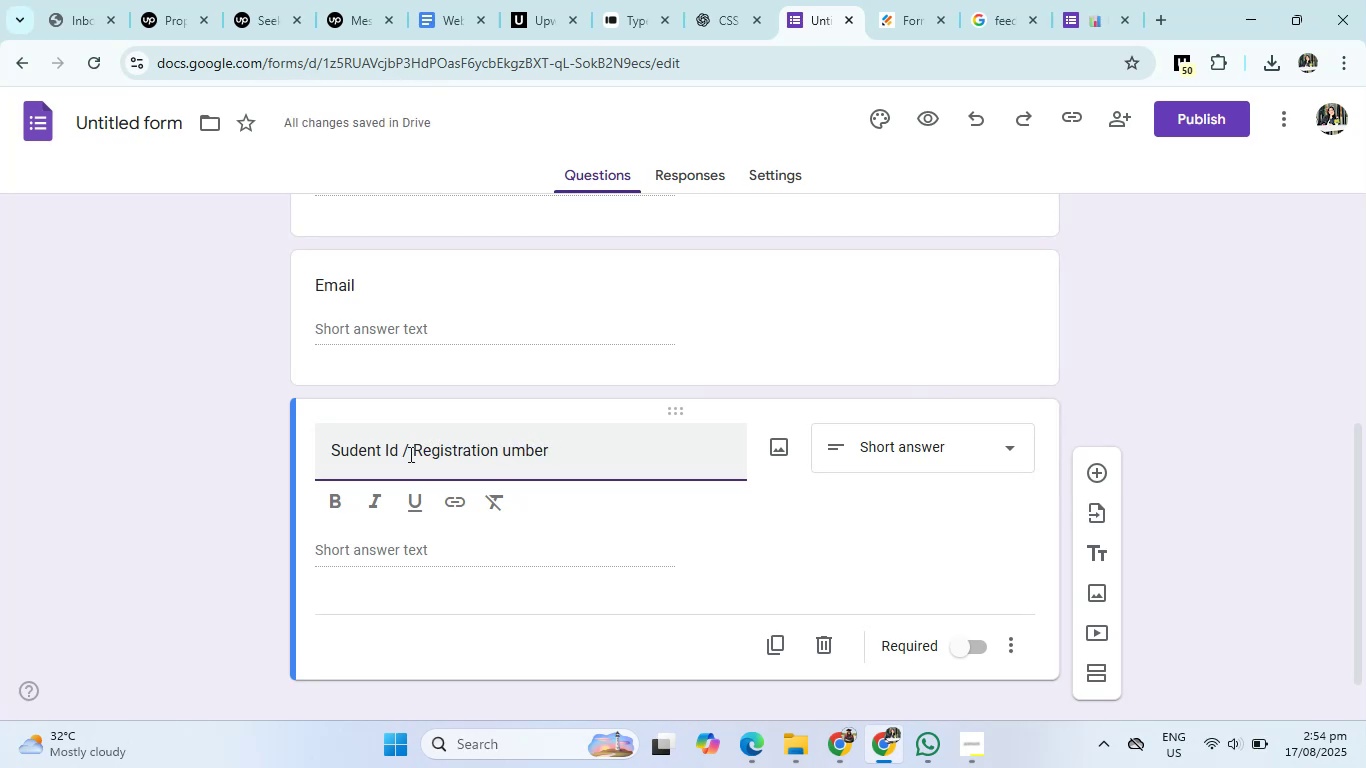 
key(Shift+N)
 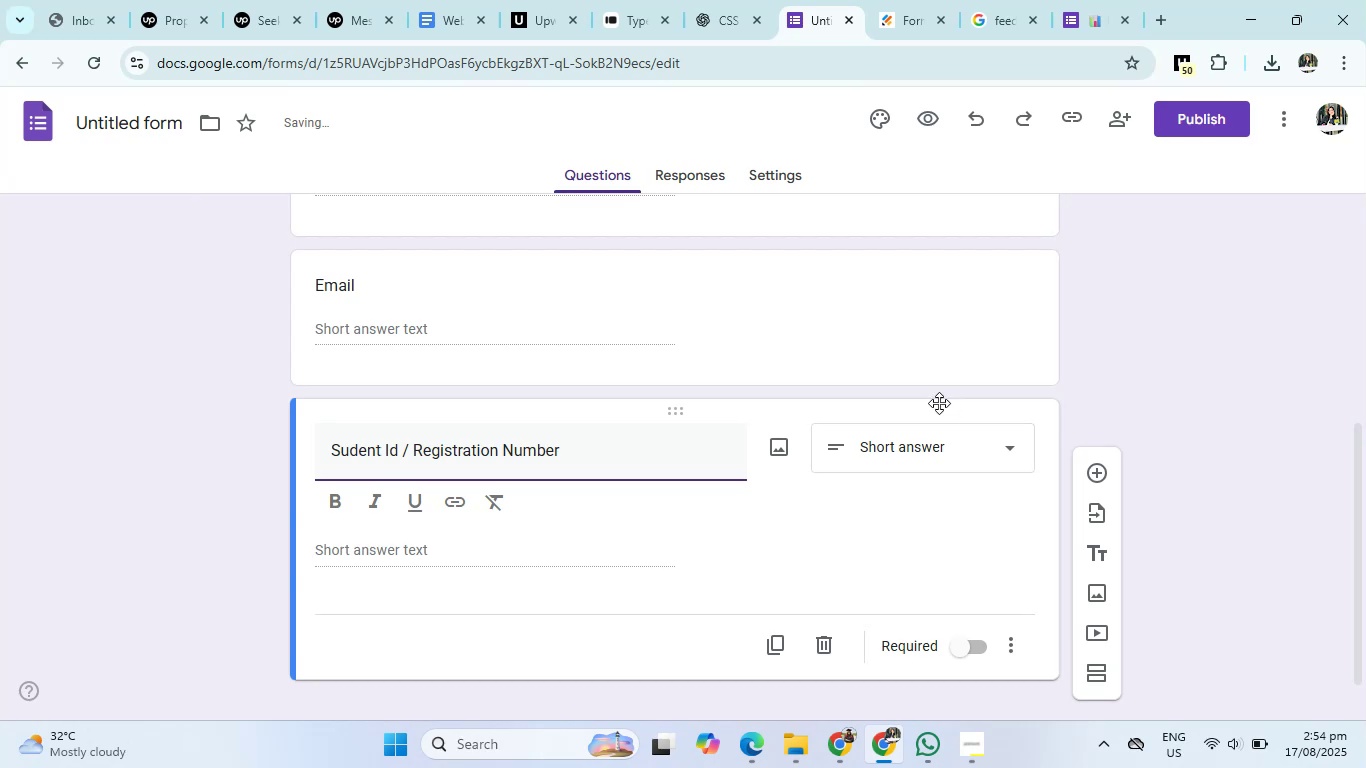 
left_click([713, 0])
 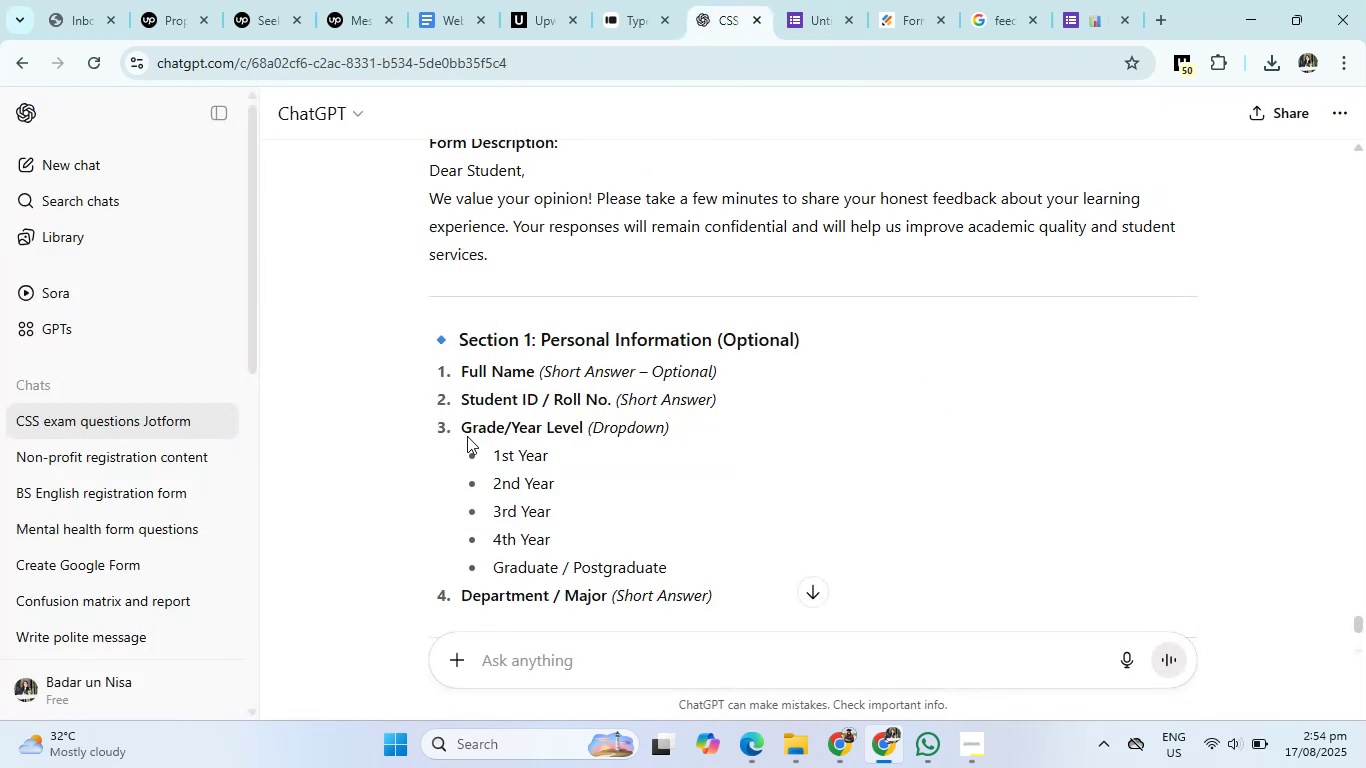 
left_click_drag(start_coordinate=[462, 424], to_coordinate=[587, 430])
 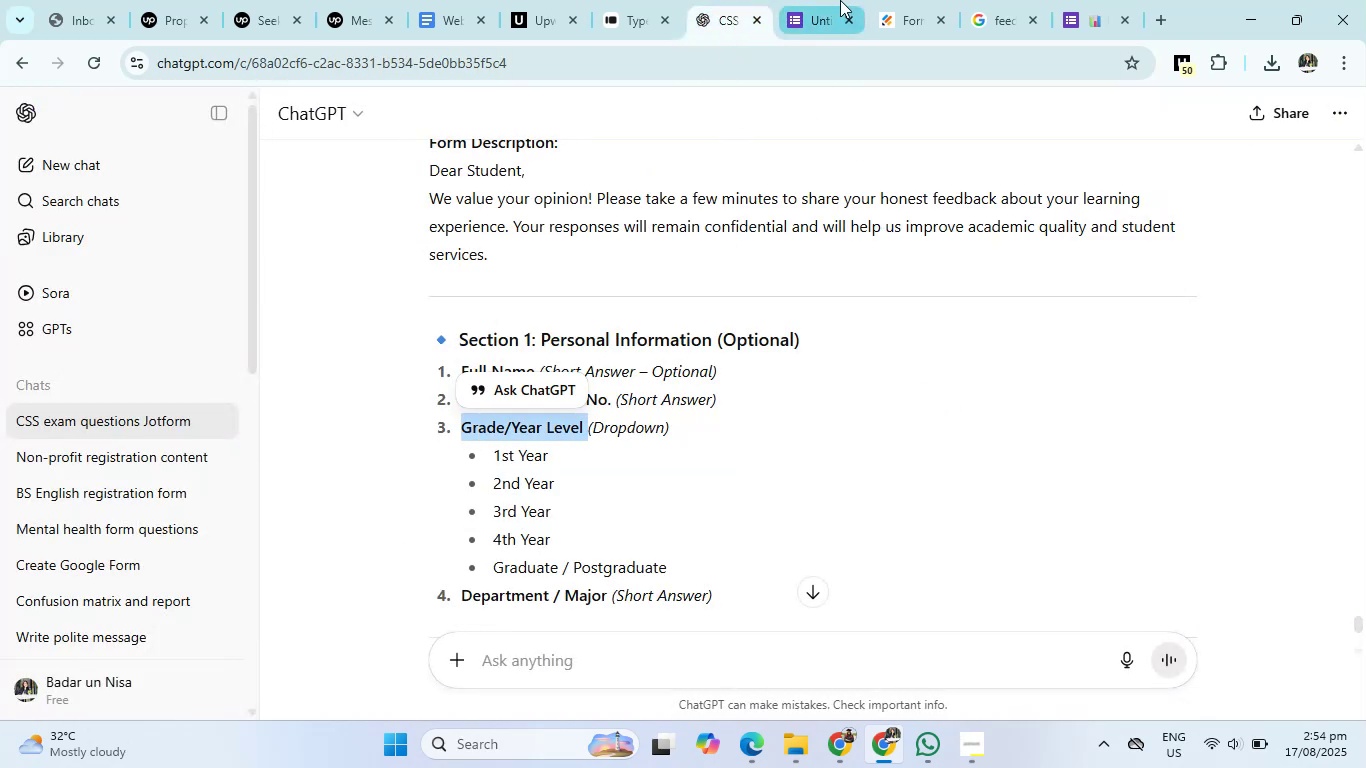 
left_click([840, 0])
 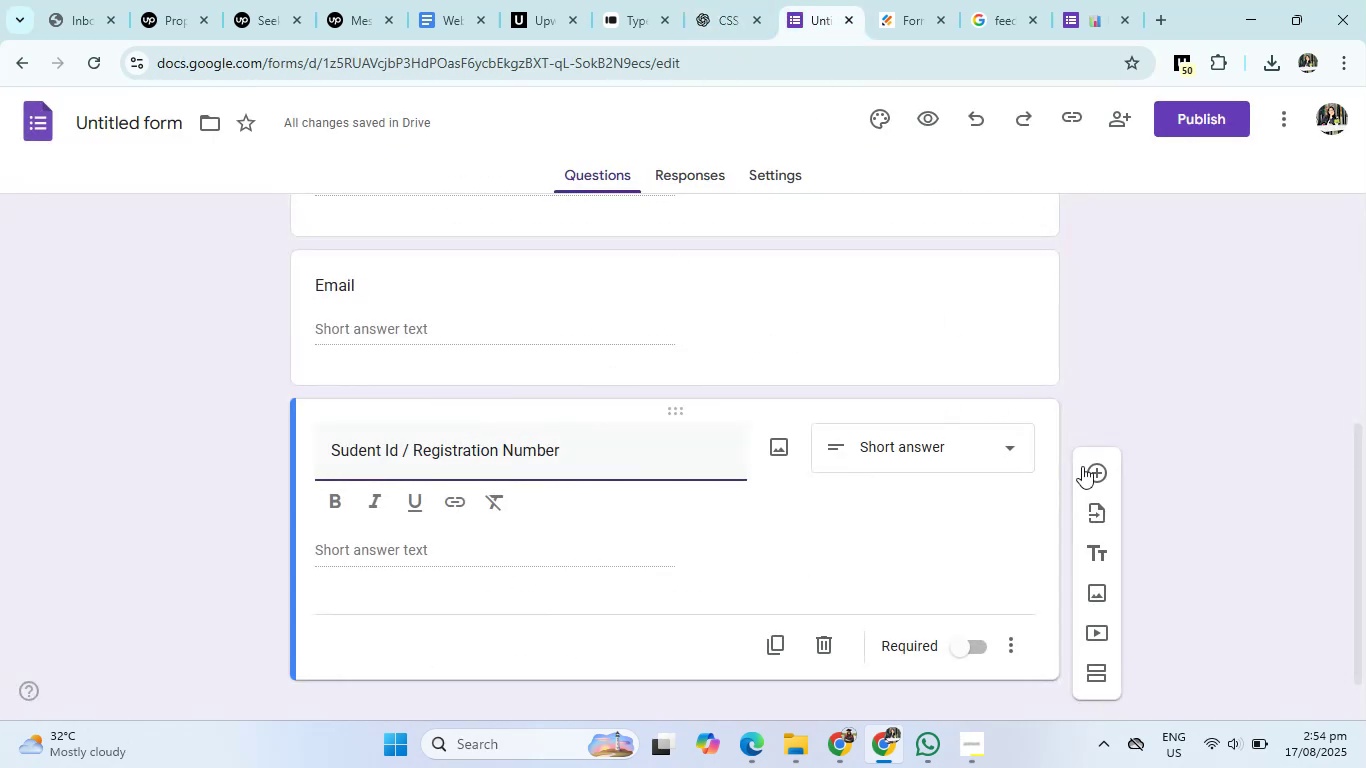 
left_click([1093, 469])
 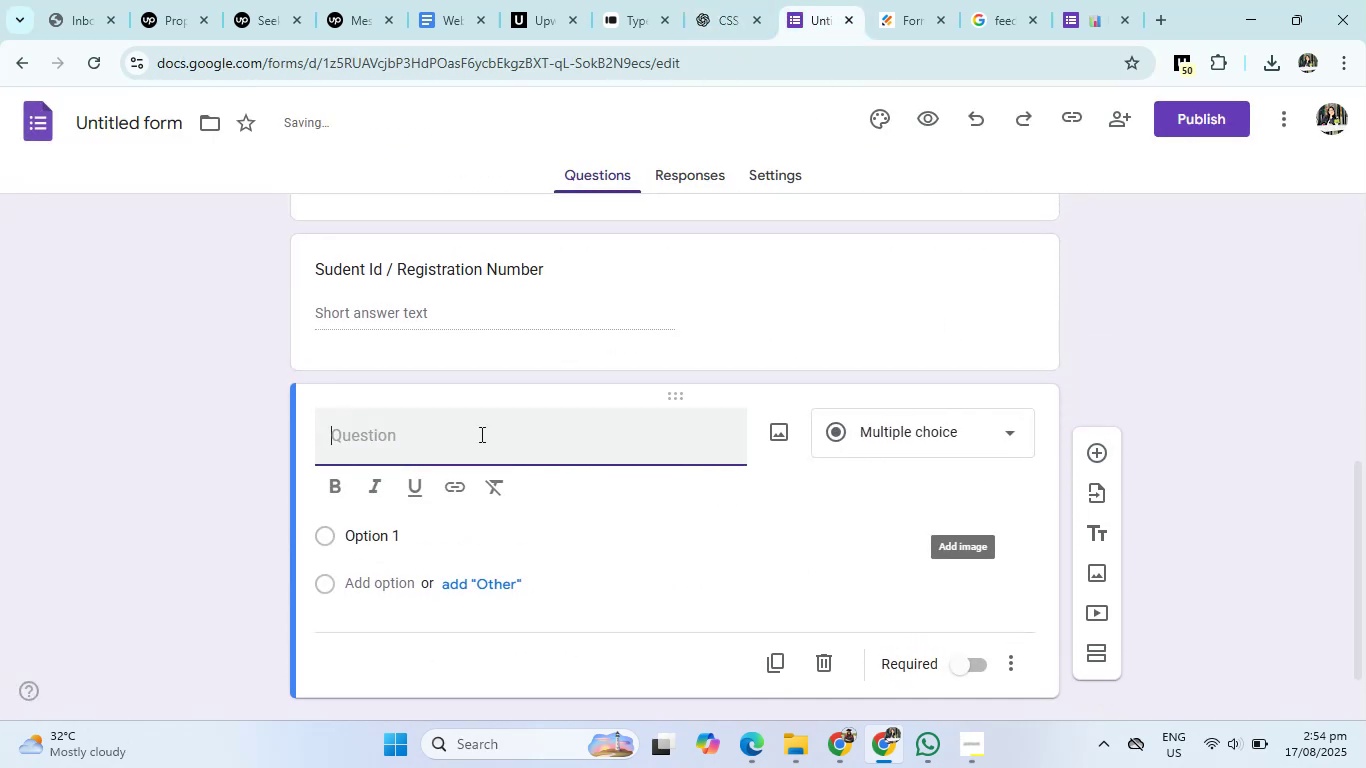 
left_click([479, 432])
 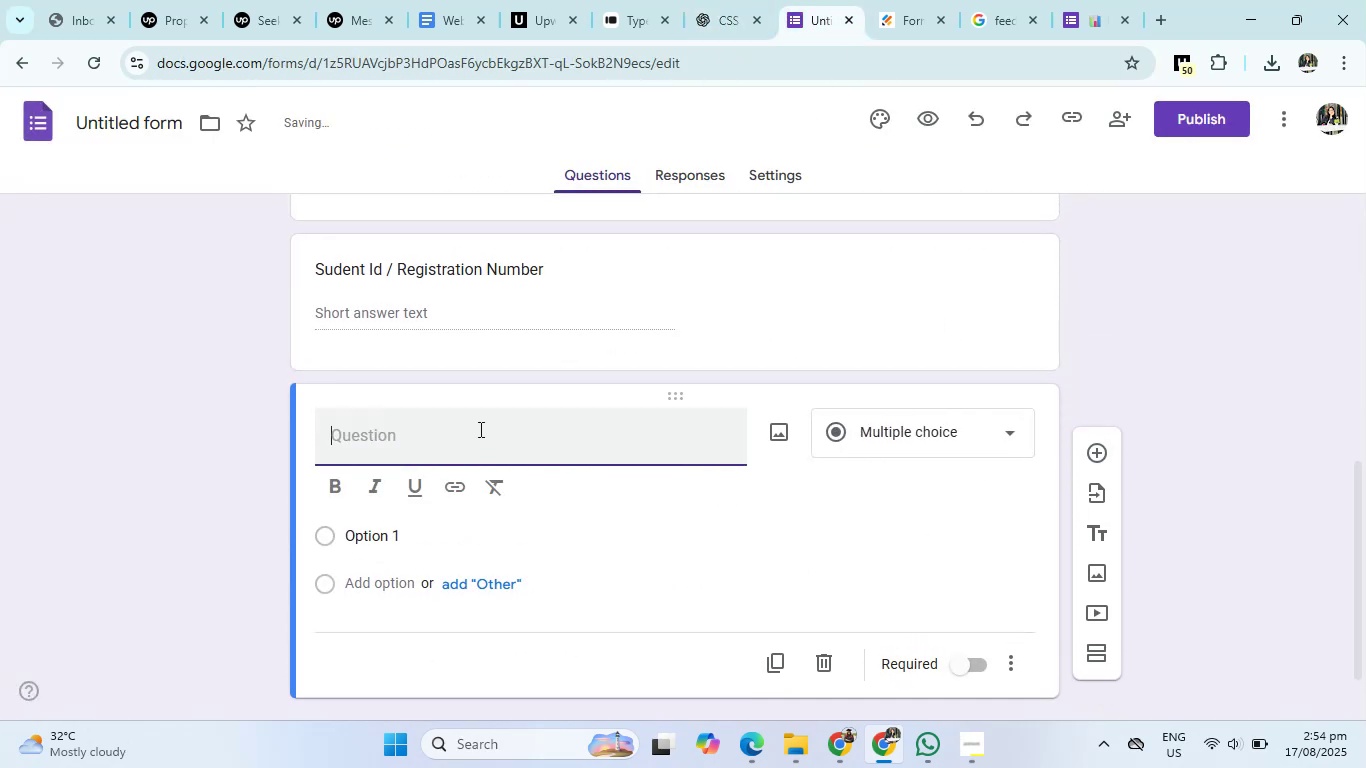 
type(grade)
key(Backspace)
key(Backspace)
key(Backspace)
key(Backspace)
key(Backspace)
type(Grade/Year Leve)
key(Backspace)
key(Backspace)
type(Level)
 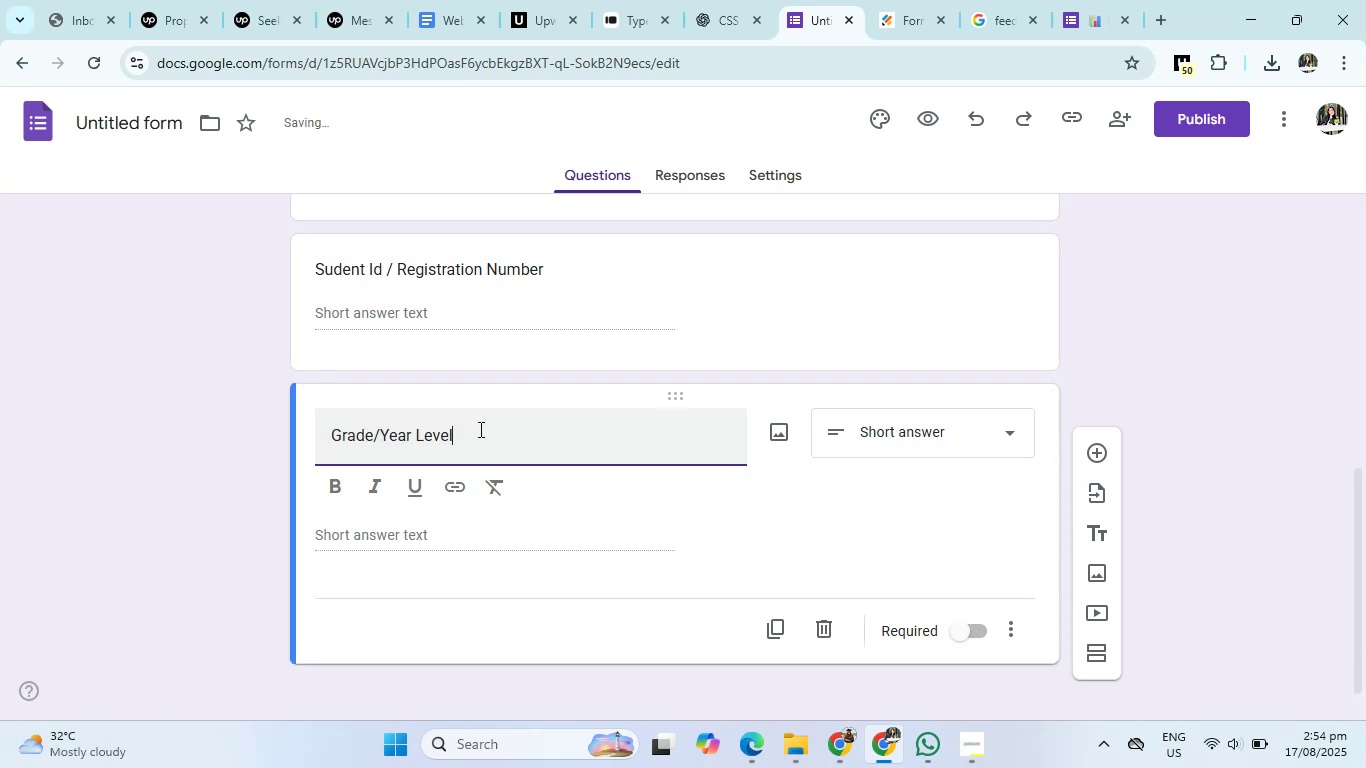 
left_click([942, 426])
 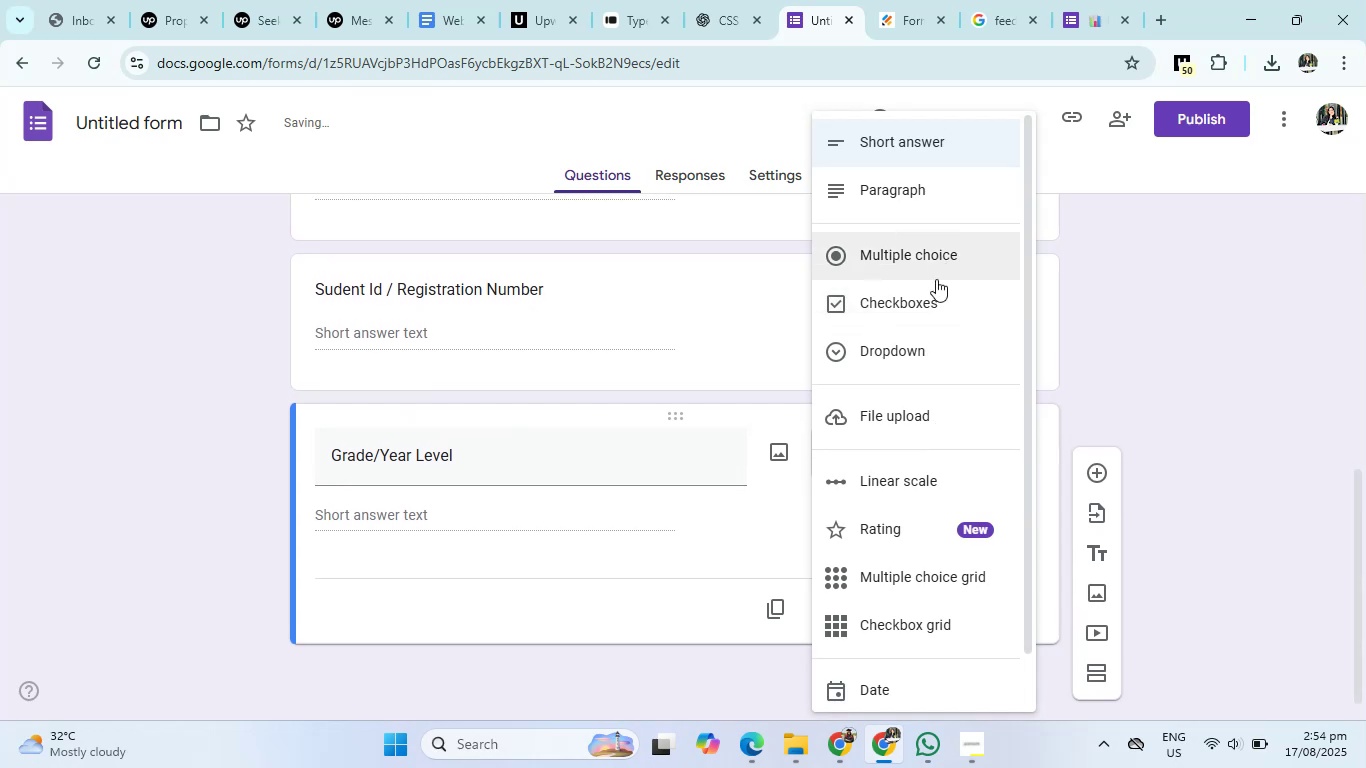 
left_click([916, 354])
 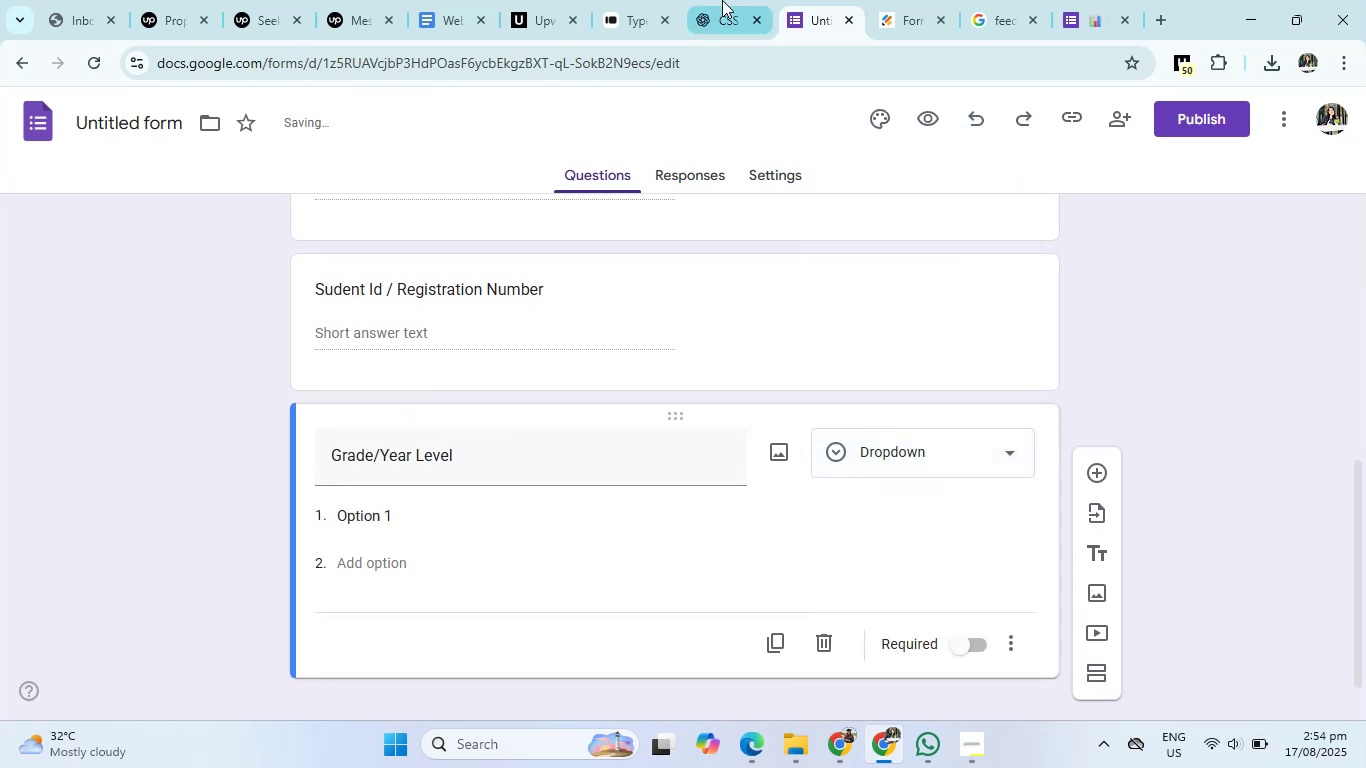 
left_click([722, 0])
 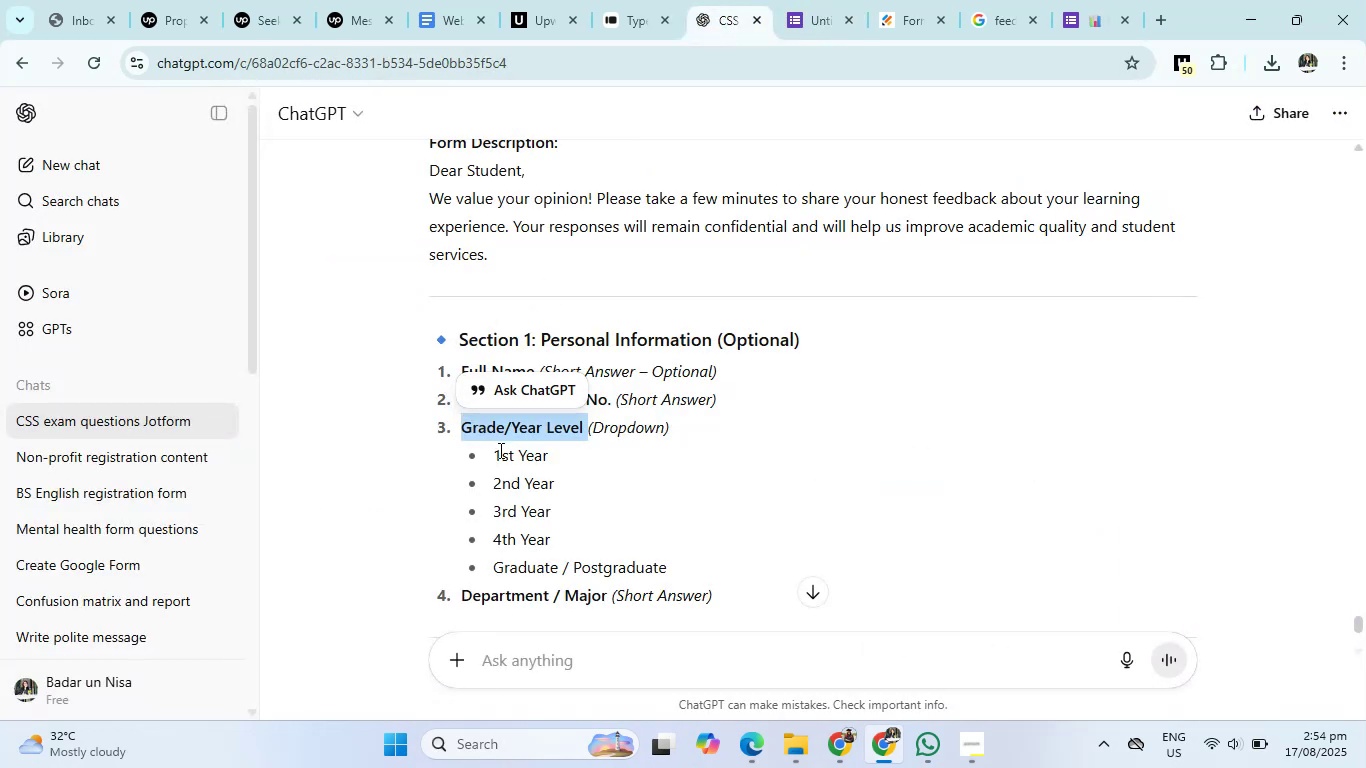 
left_click_drag(start_coordinate=[494, 454], to_coordinate=[691, 569])
 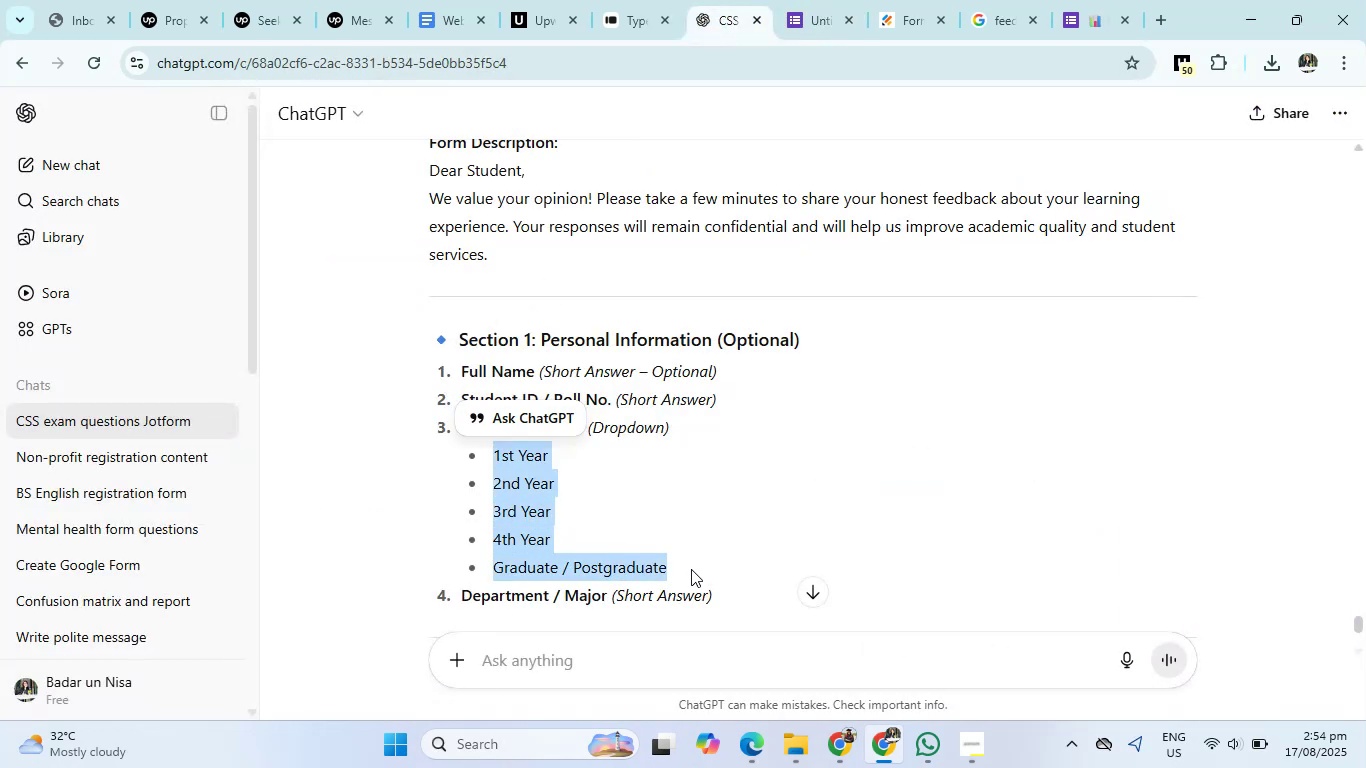 
key(Control+C)
 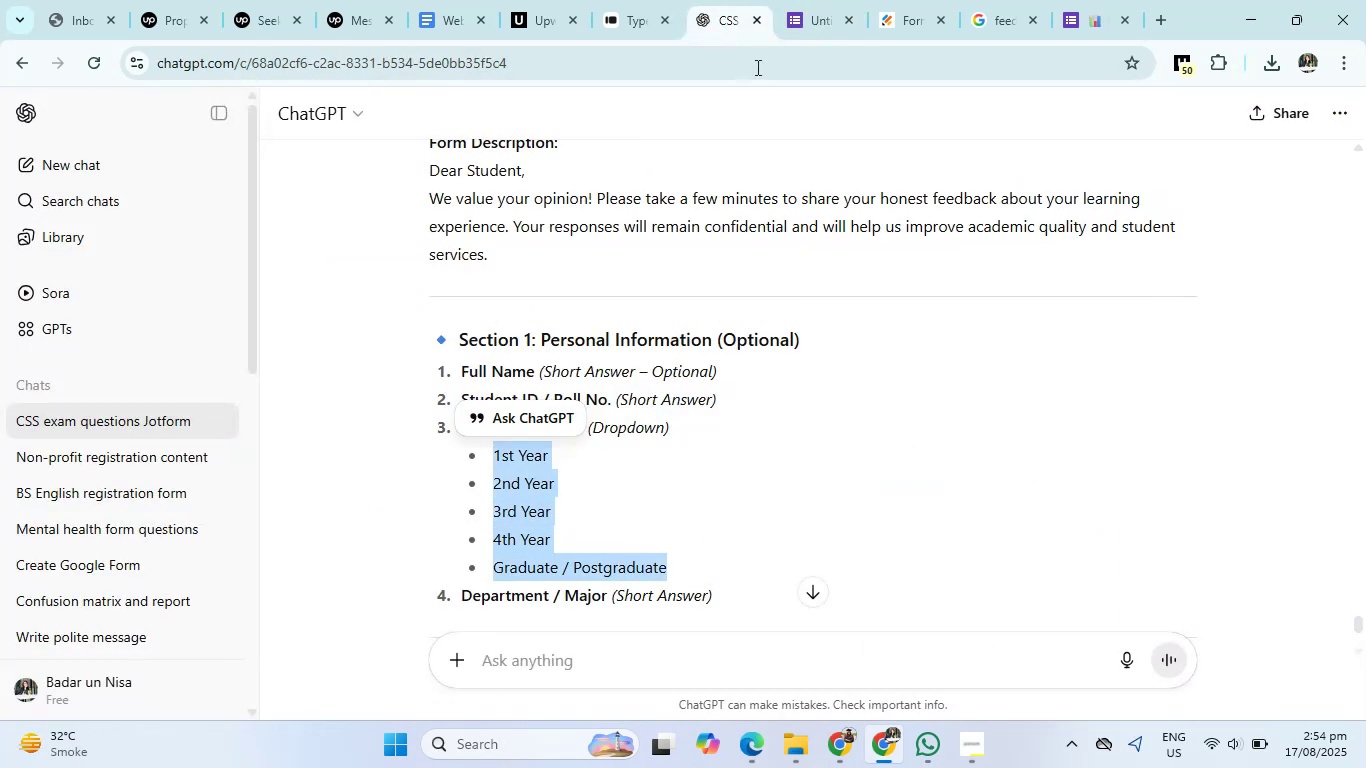 
left_click([826, 0])
 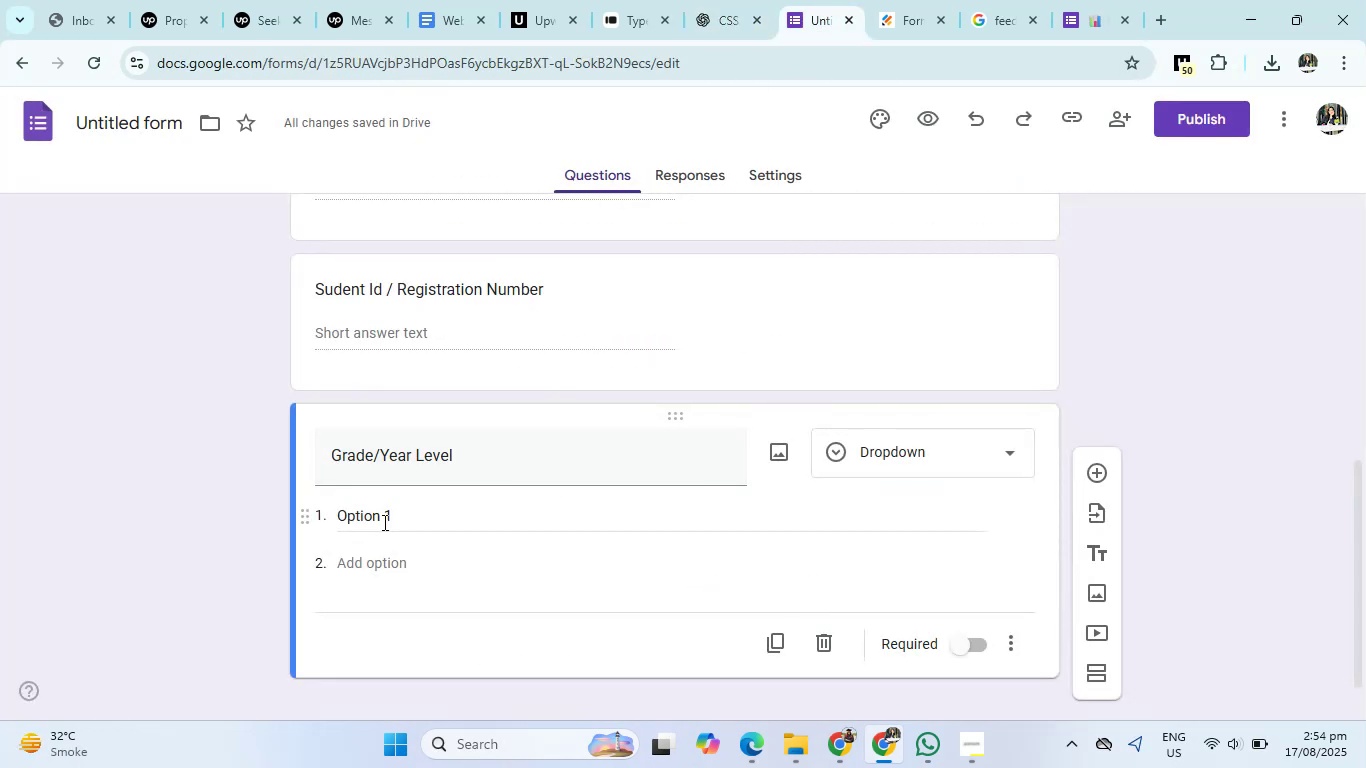 
left_click([381, 522])
 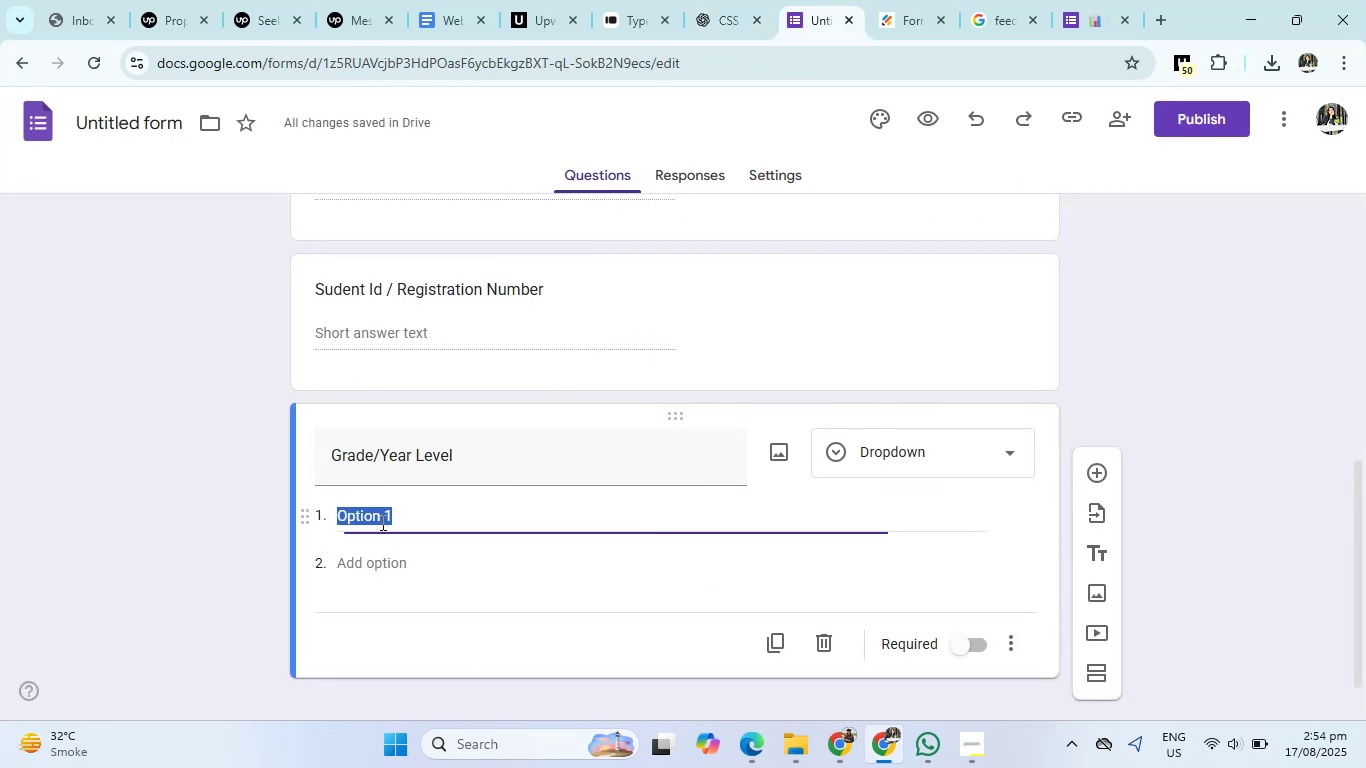 
key(Control+V)
 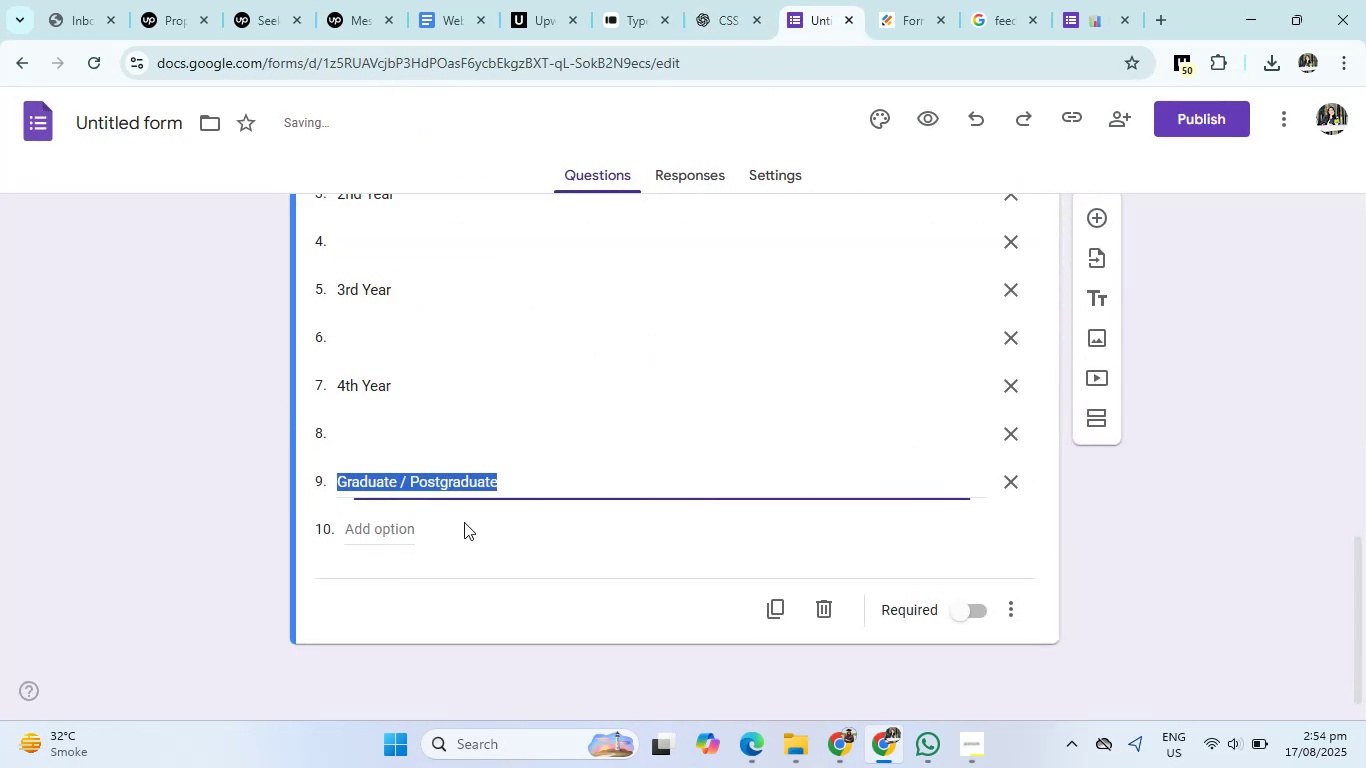 
scroll: coordinate [573, 507], scroll_direction: up, amount: 2.0
 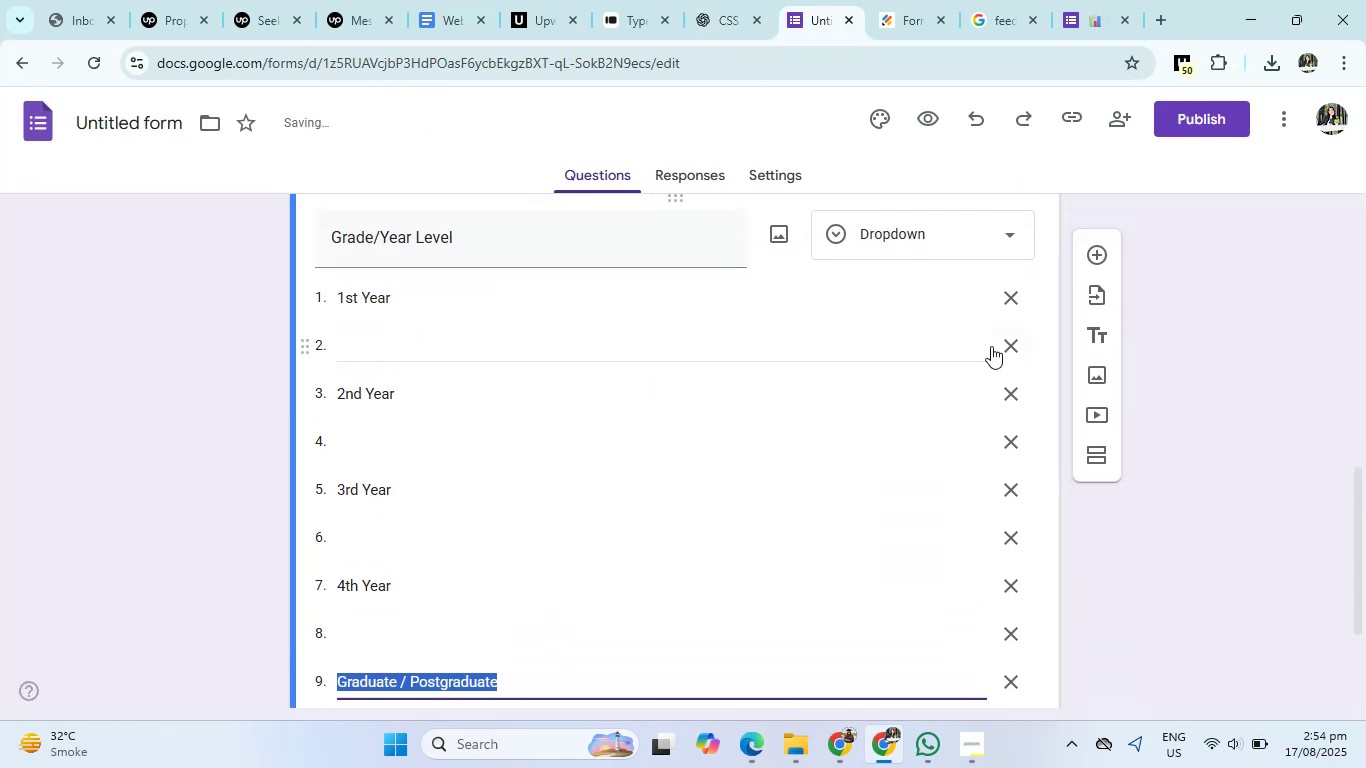 
left_click([1004, 346])
 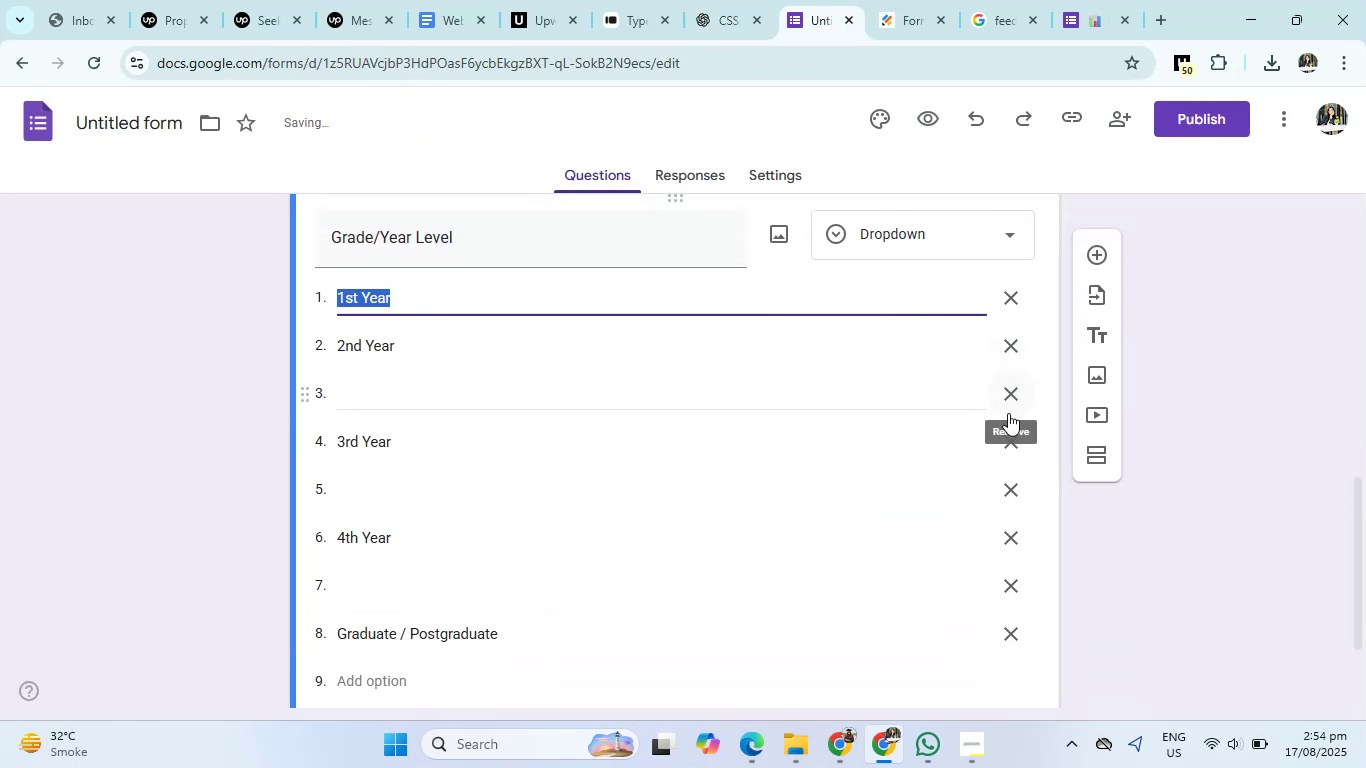 
left_click([1008, 404])
 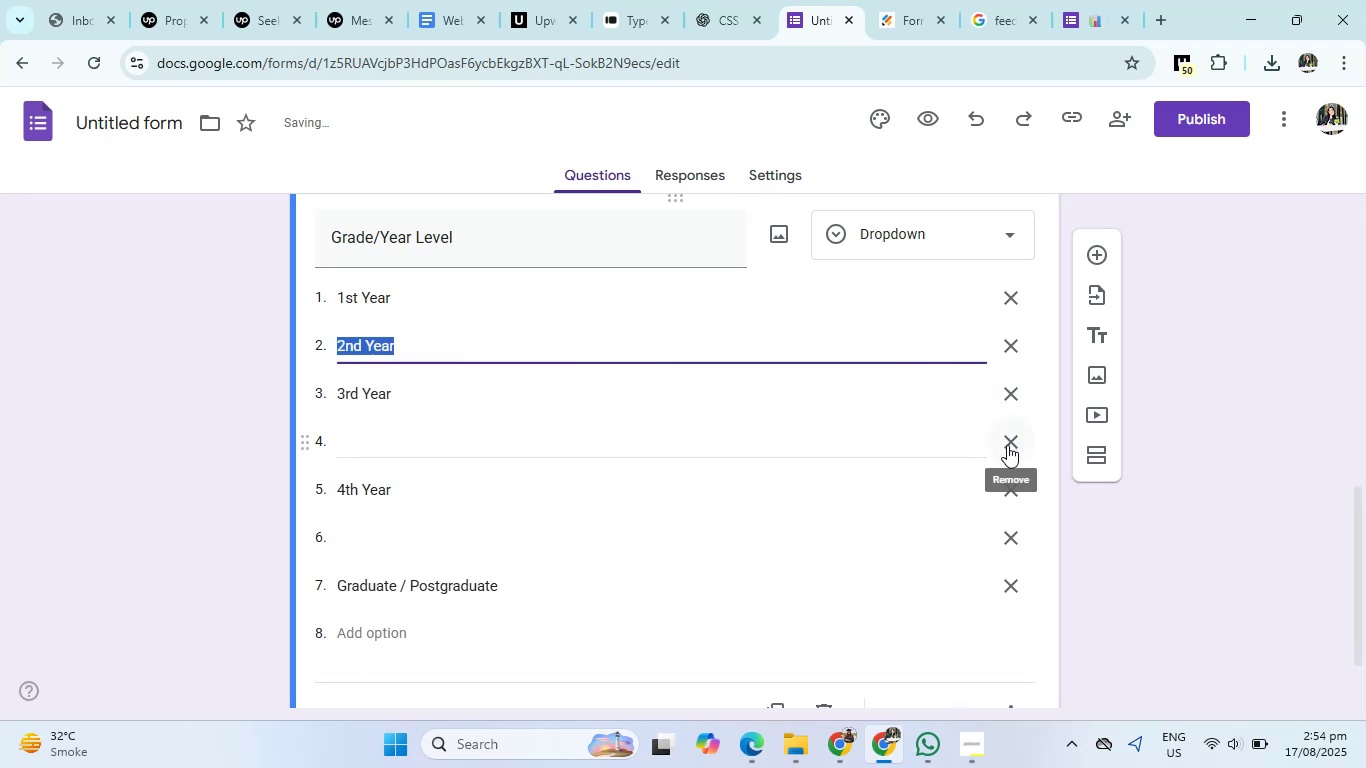 
left_click([1007, 445])
 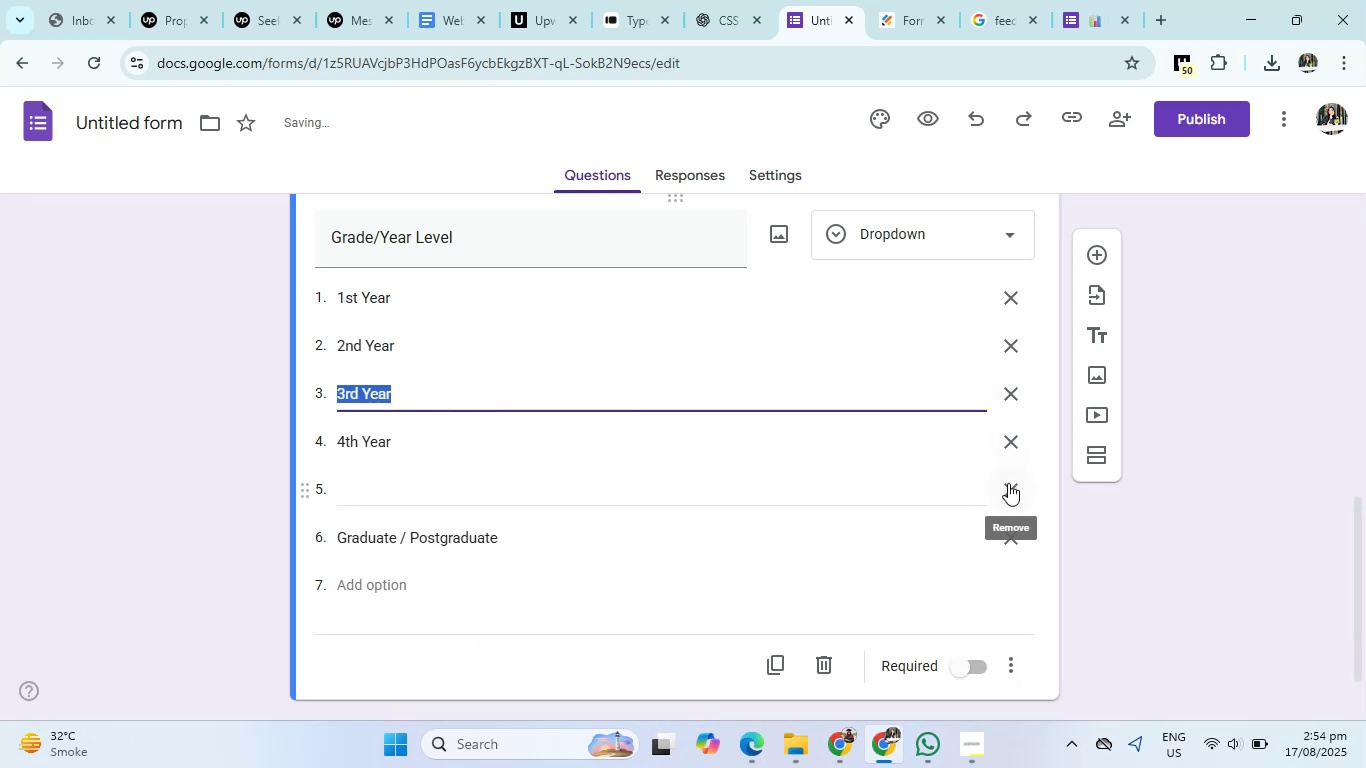 
left_click([1008, 483])
 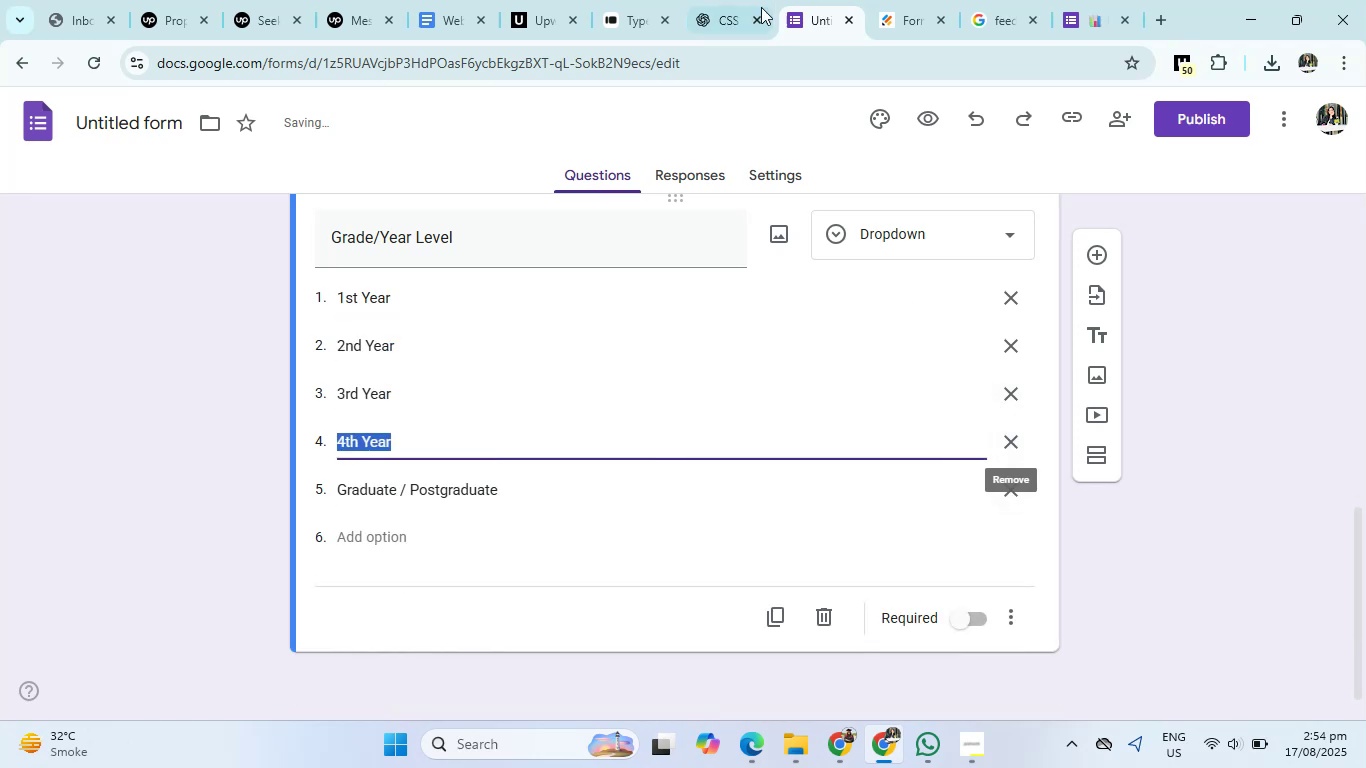 
left_click([750, 0])
 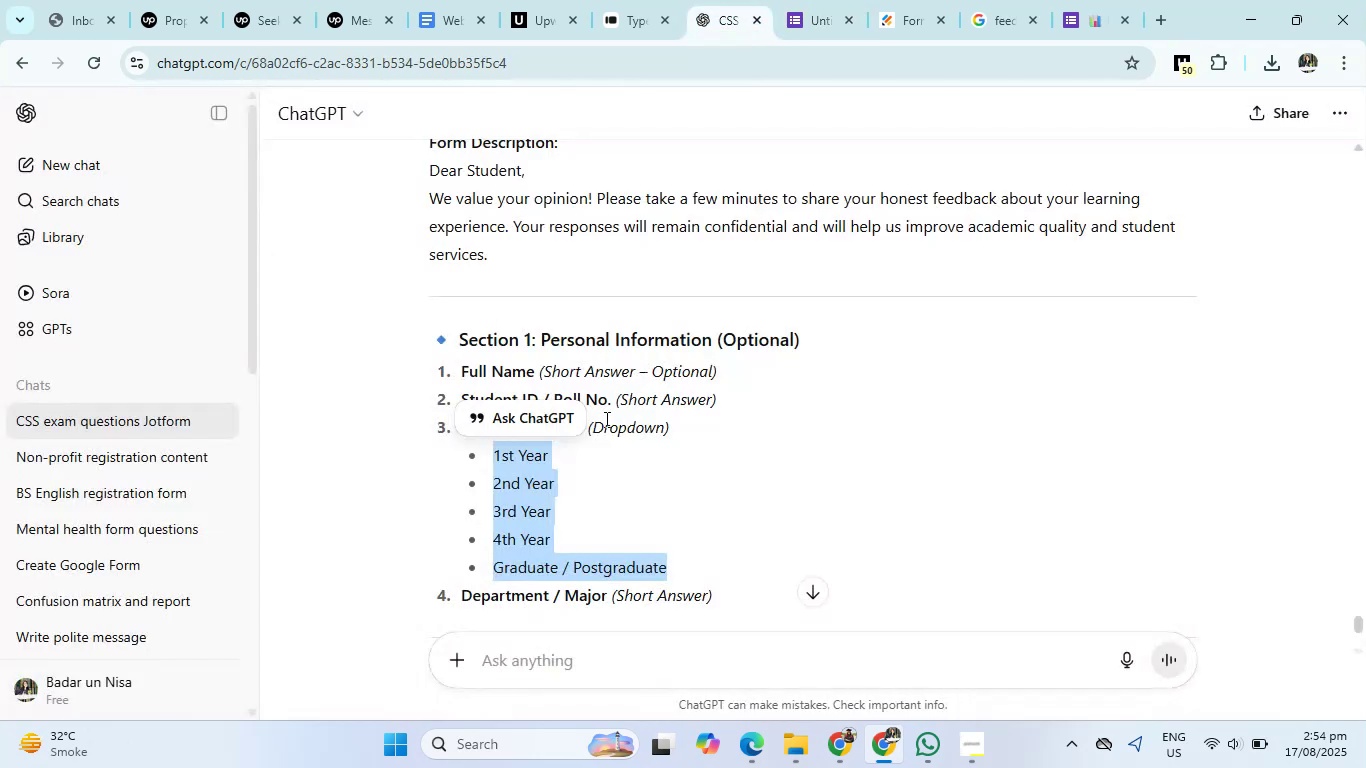 
scroll: coordinate [583, 487], scroll_direction: down, amount: 1.0
 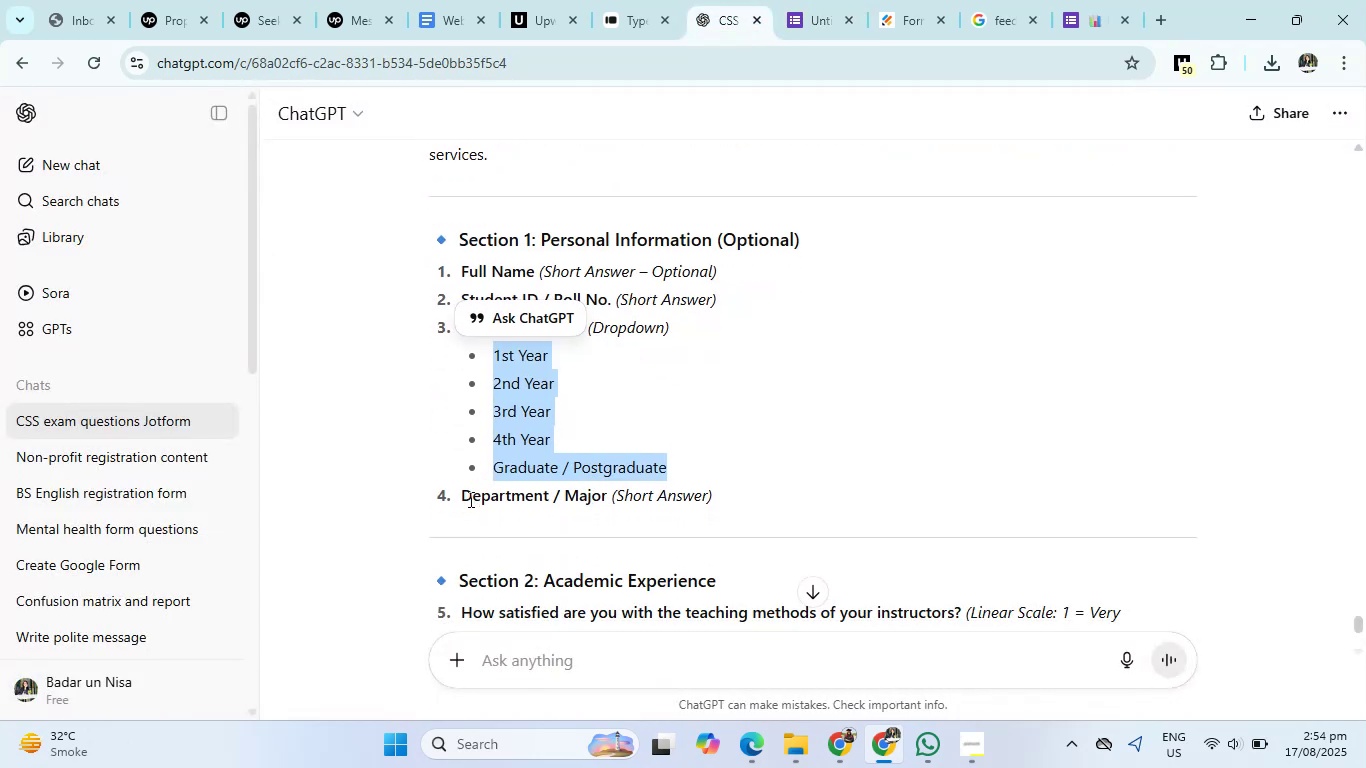 
left_click_drag(start_coordinate=[461, 503], to_coordinate=[610, 502])
 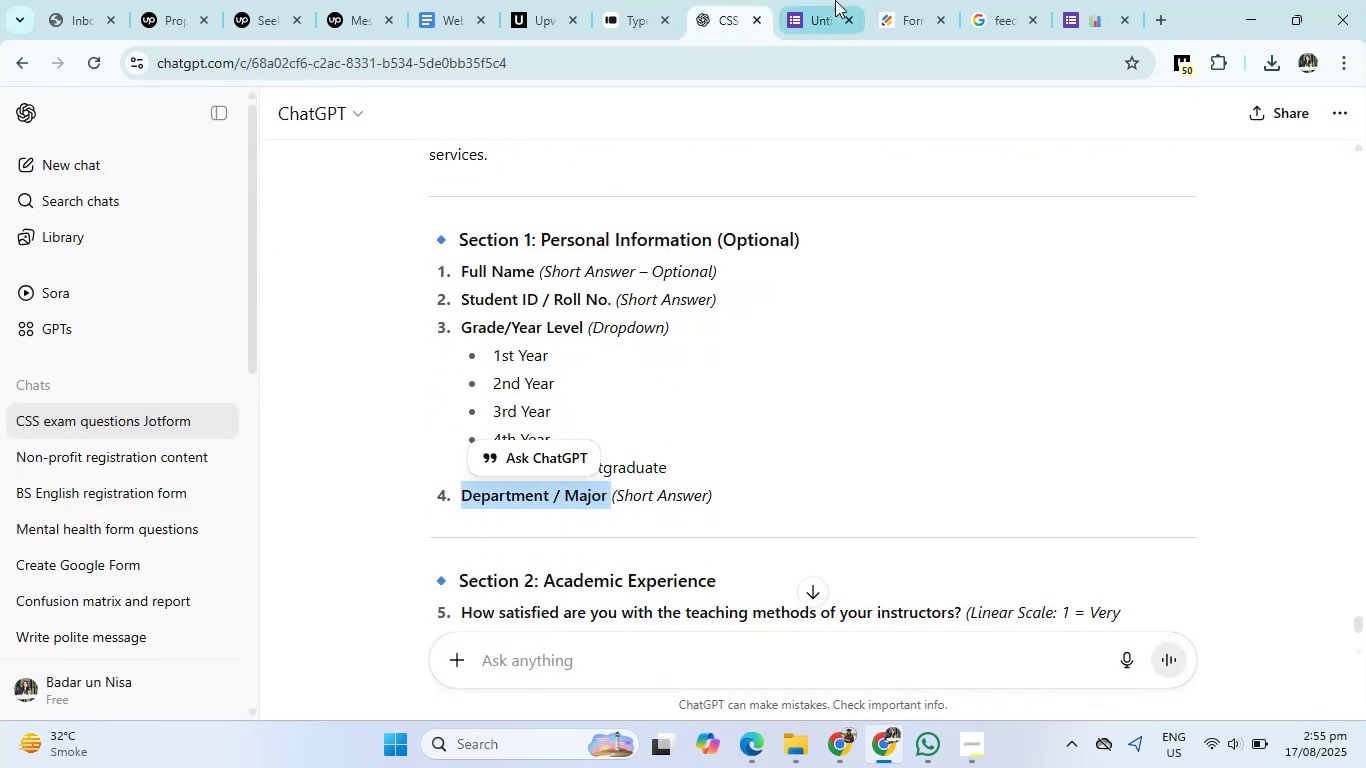 
left_click([835, 0])
 